 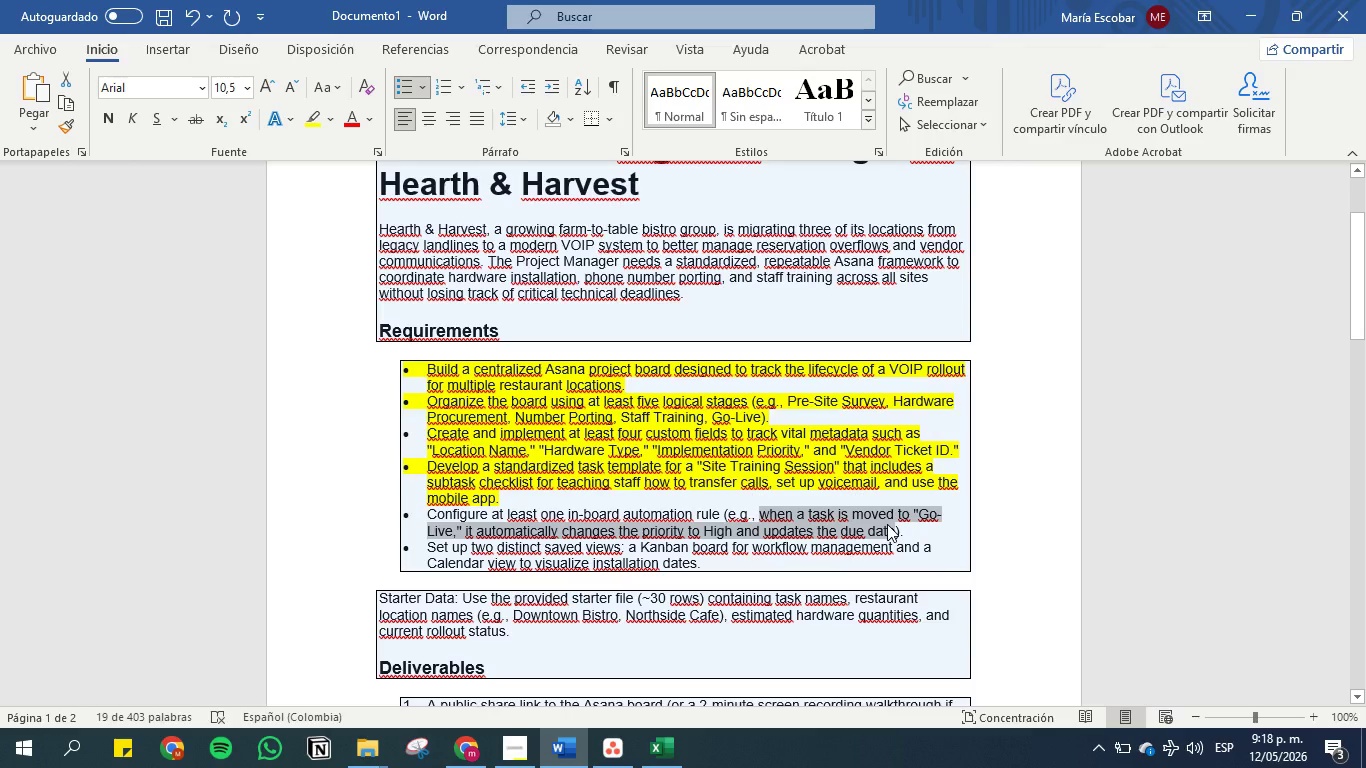 
left_click([609, 763])
 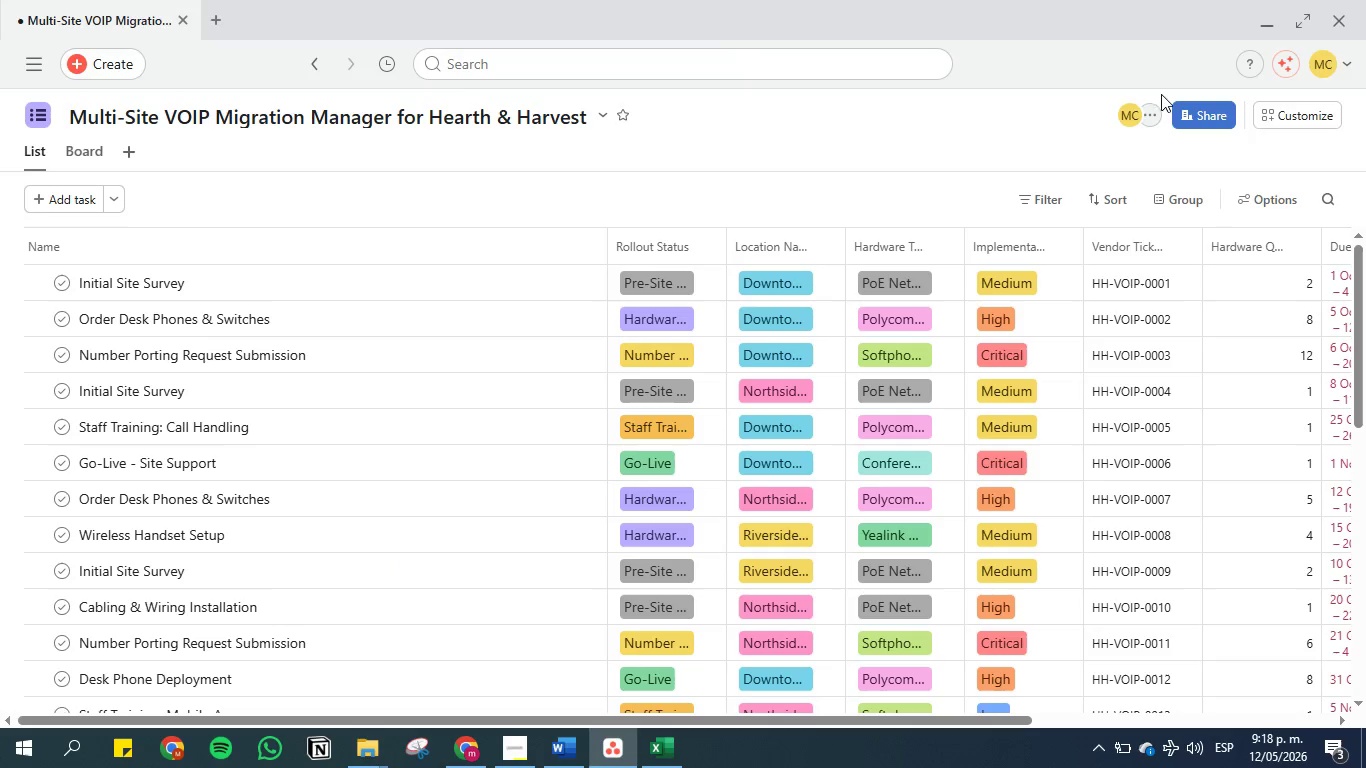 
left_click([1268, 123])
 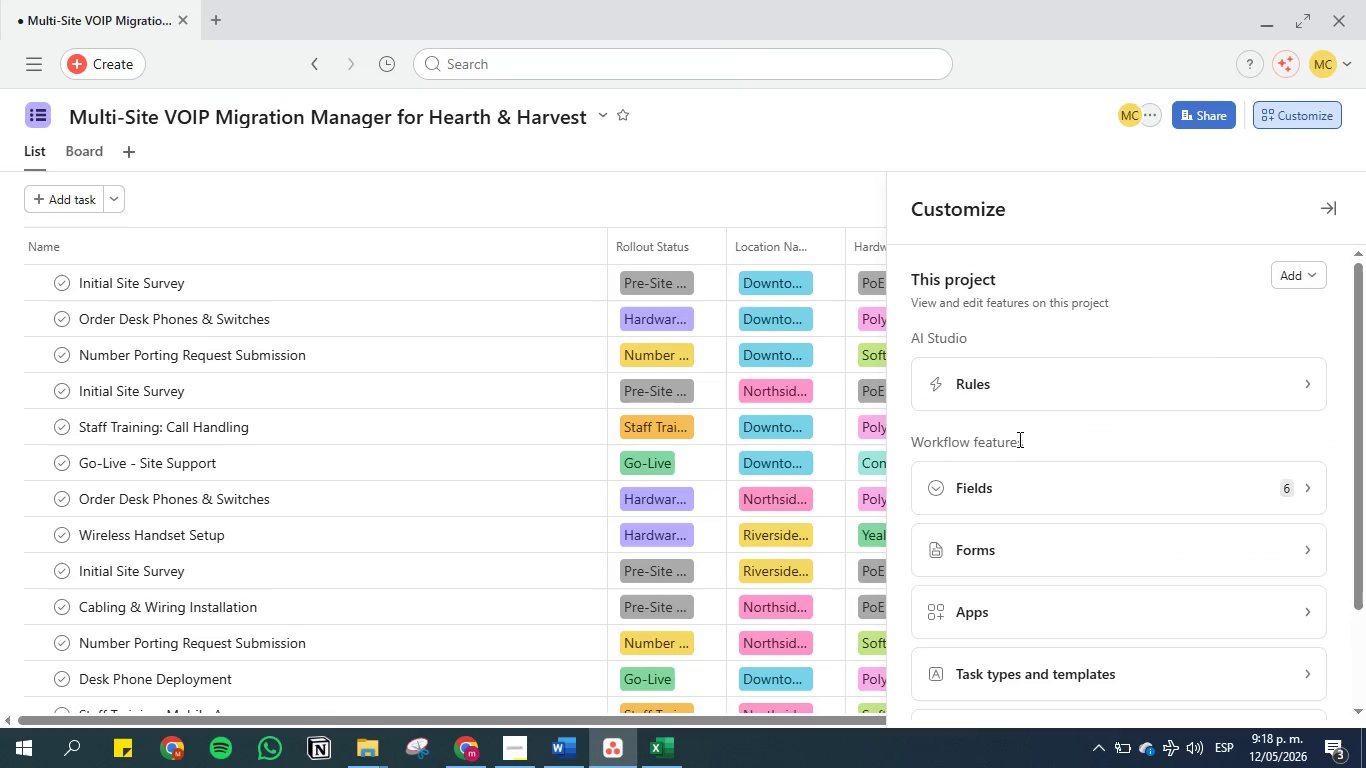 
left_click([1013, 396])
 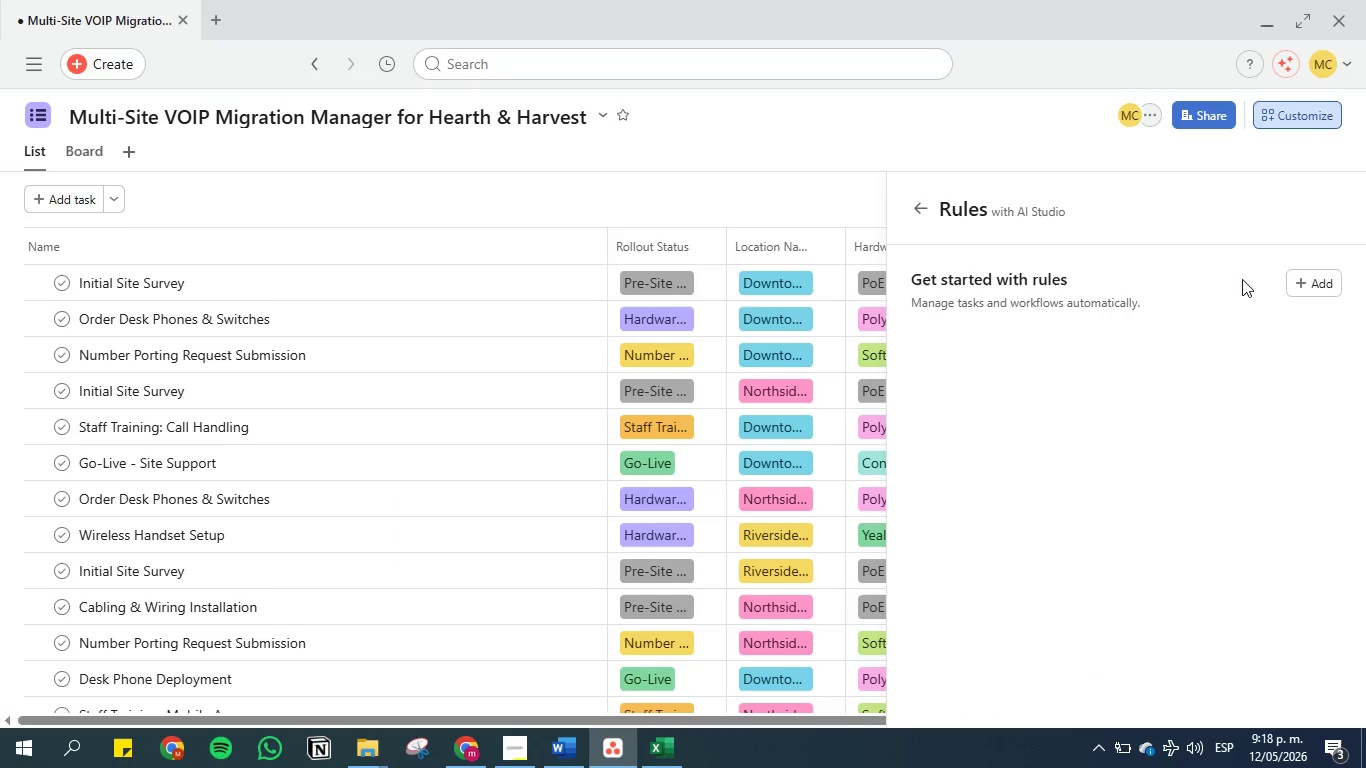 
left_click([1288, 287])
 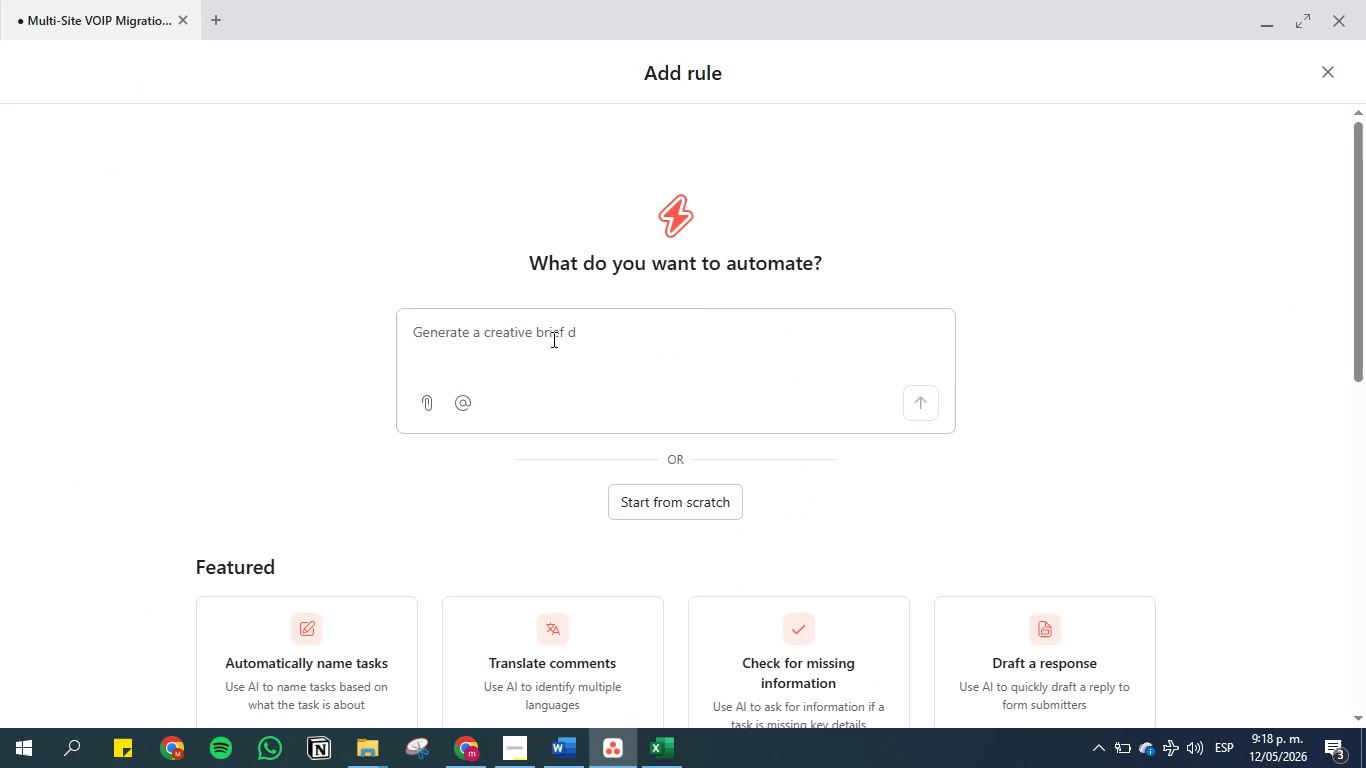 
double_click([543, 328])
 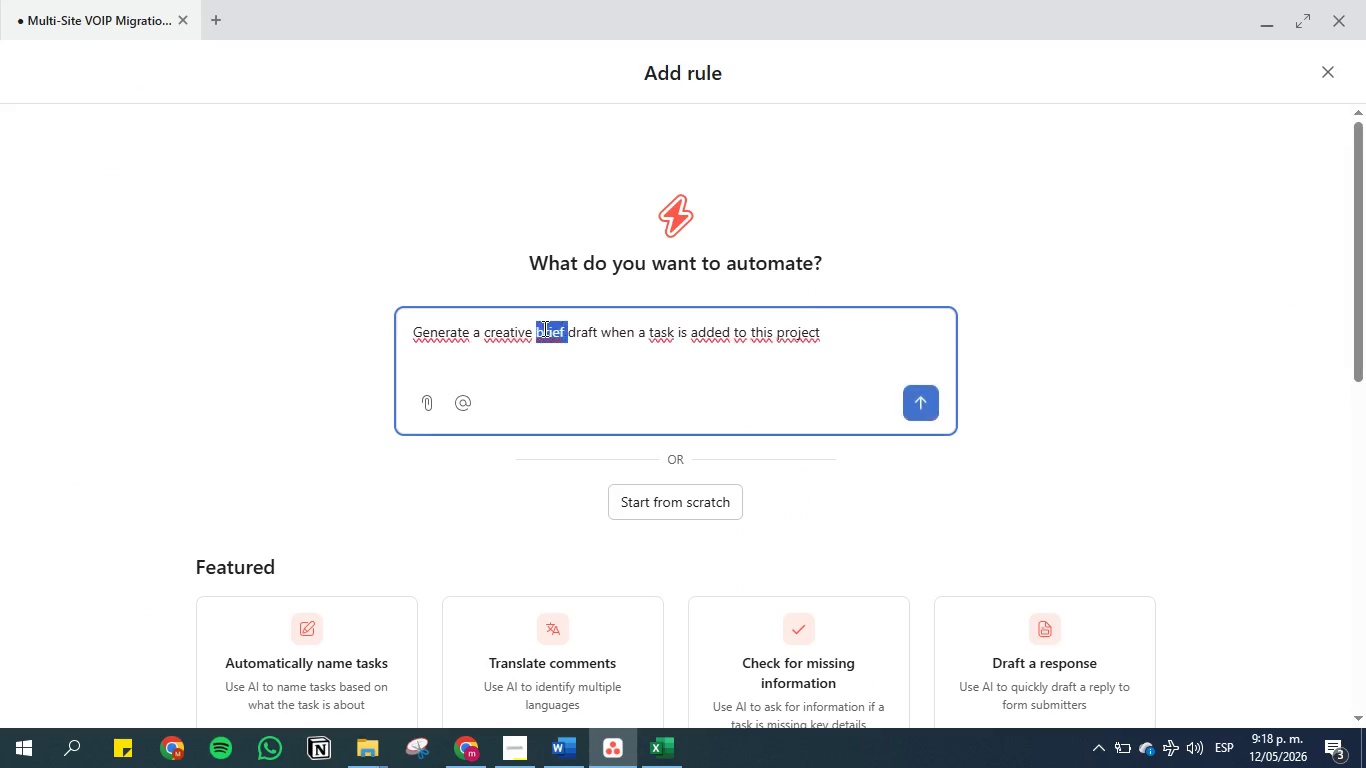 
triple_click([543, 328])
 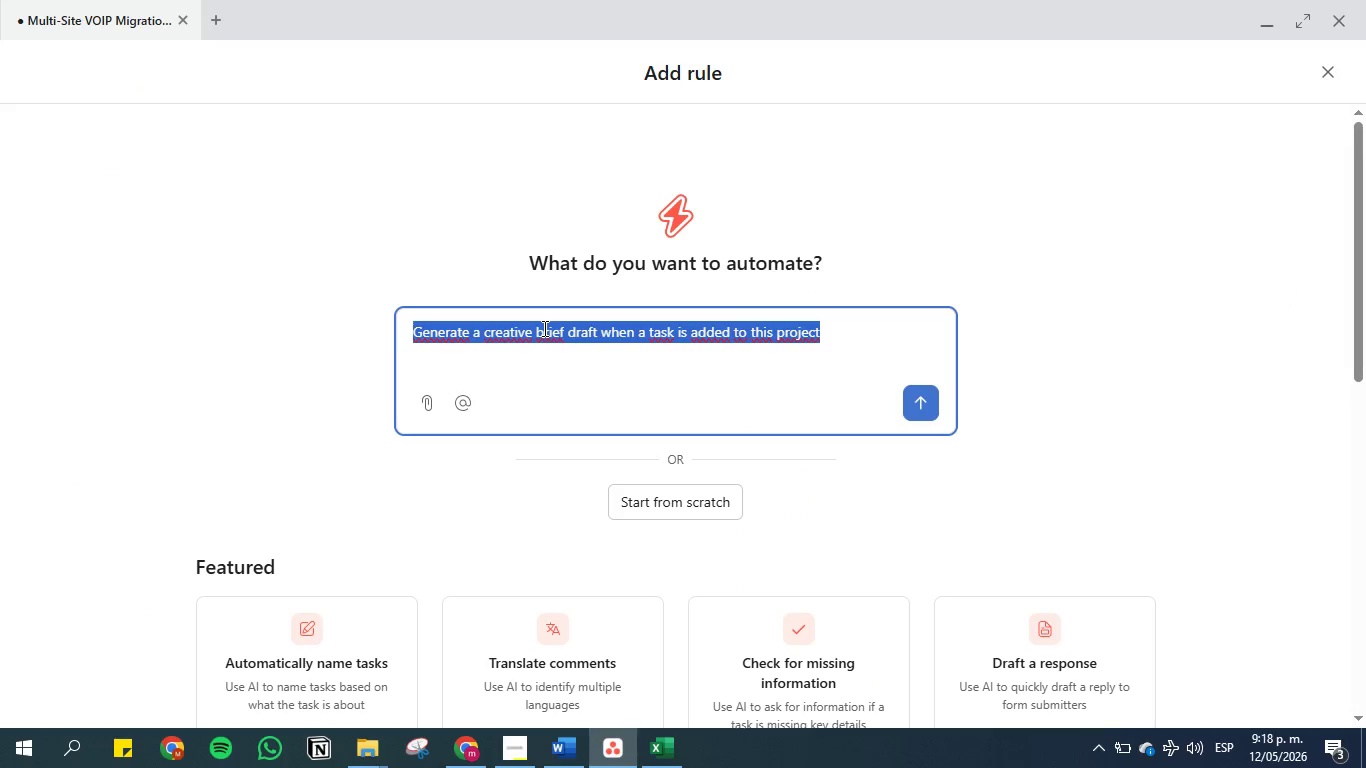 
key(Backspace)
 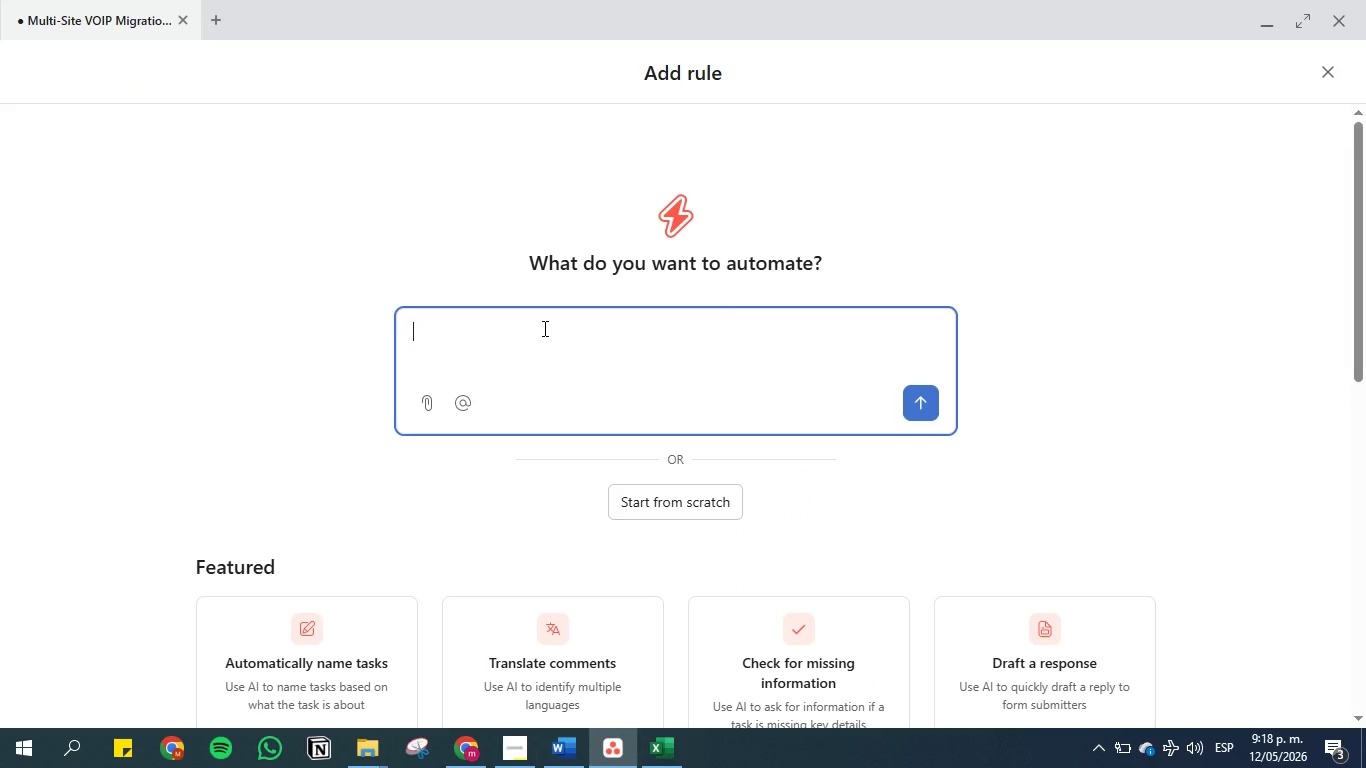 
key(Control+V)
 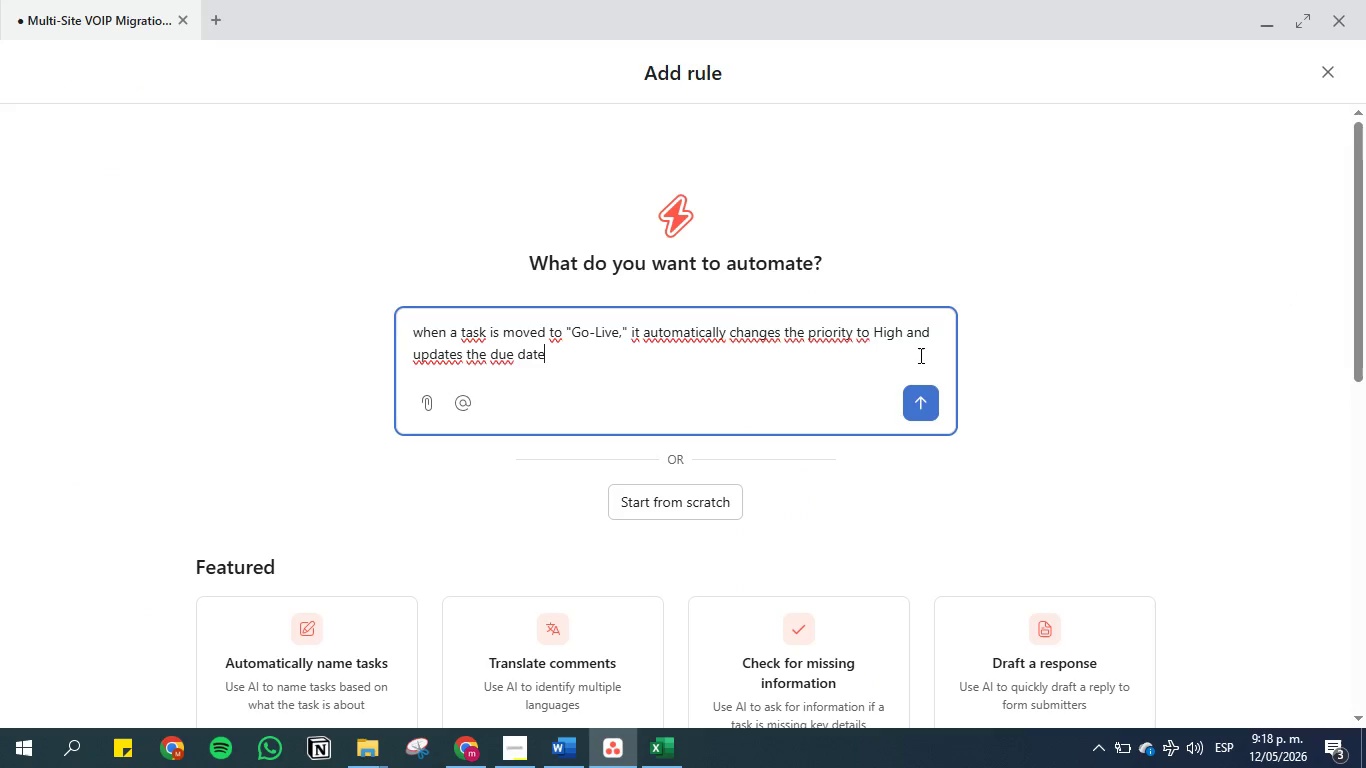 
left_click([918, 397])
 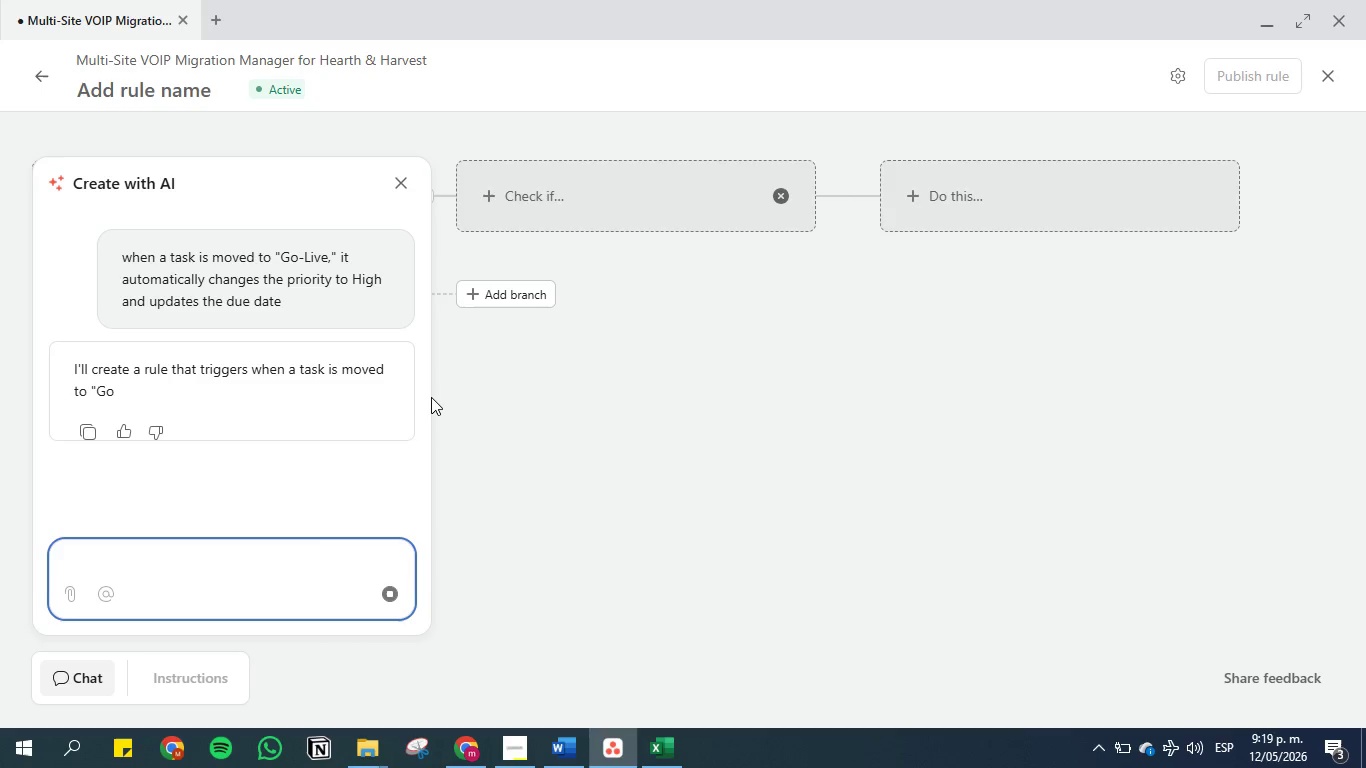 
wait(11.5)
 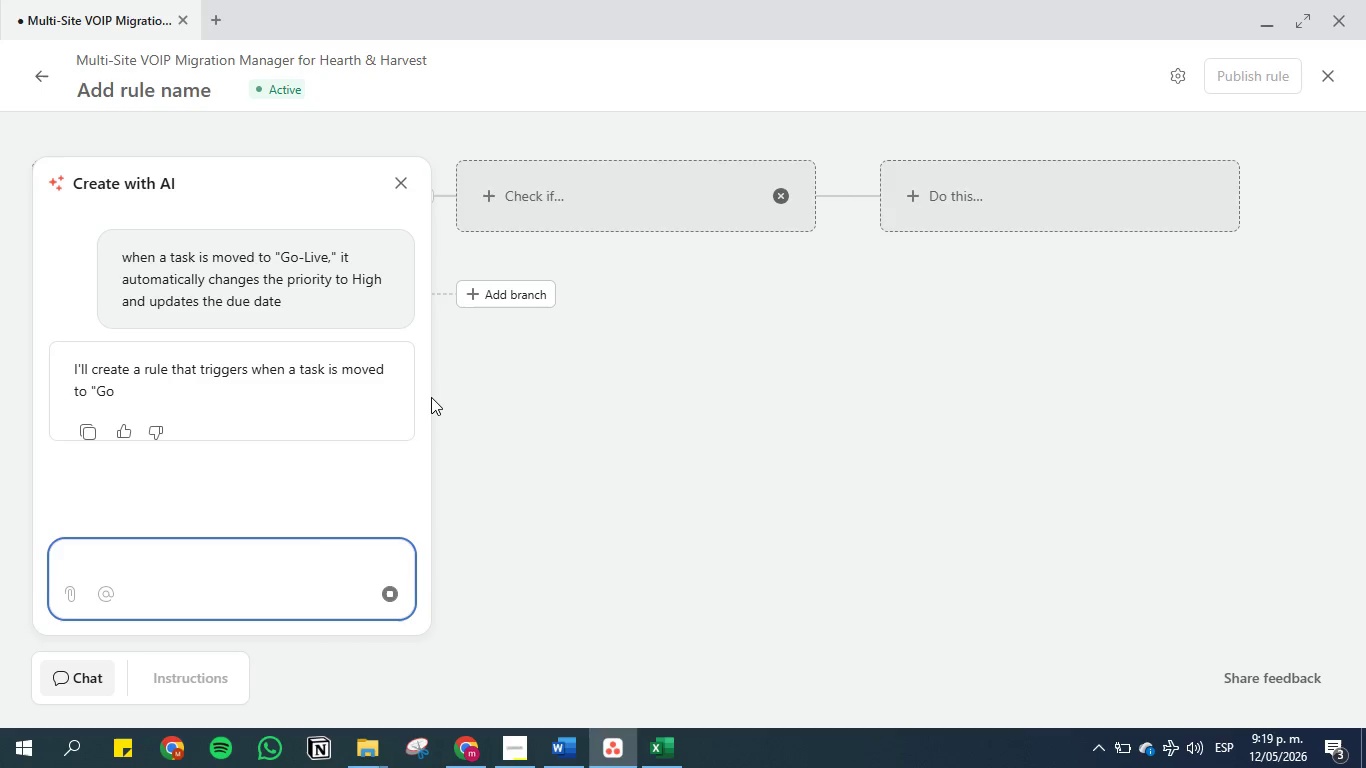 
scroll: coordinate [98, 325], scroll_direction: down, amount: 10.0
 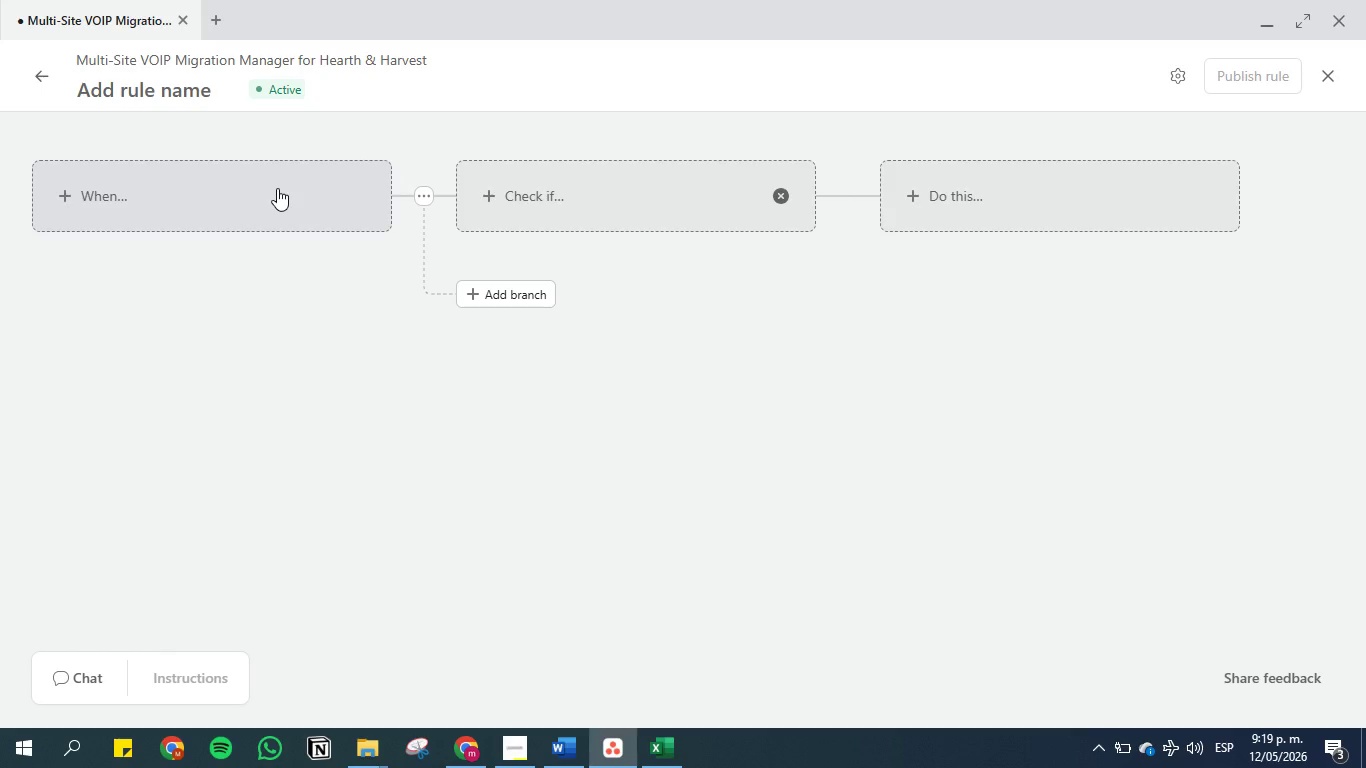 
wait(7.47)
 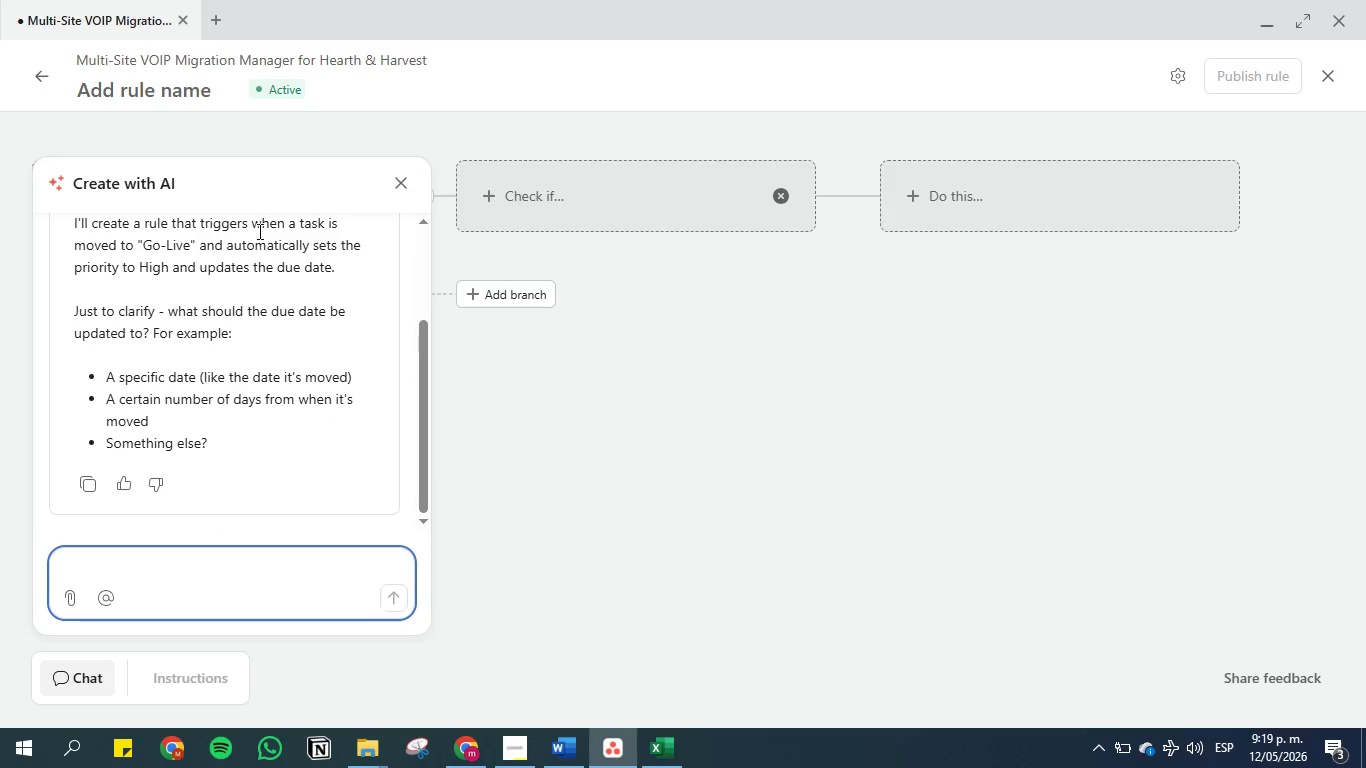 
left_click([277, 188])
 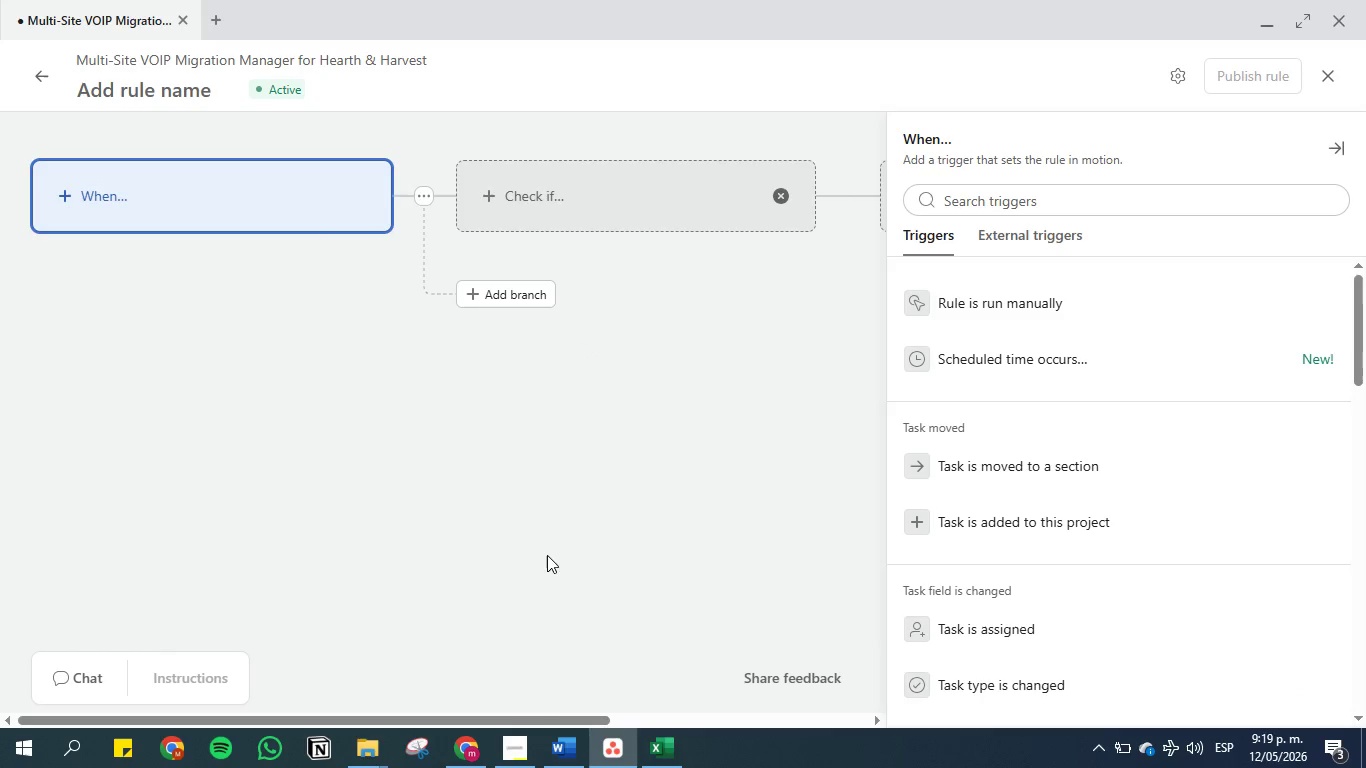 
left_click([562, 746])
 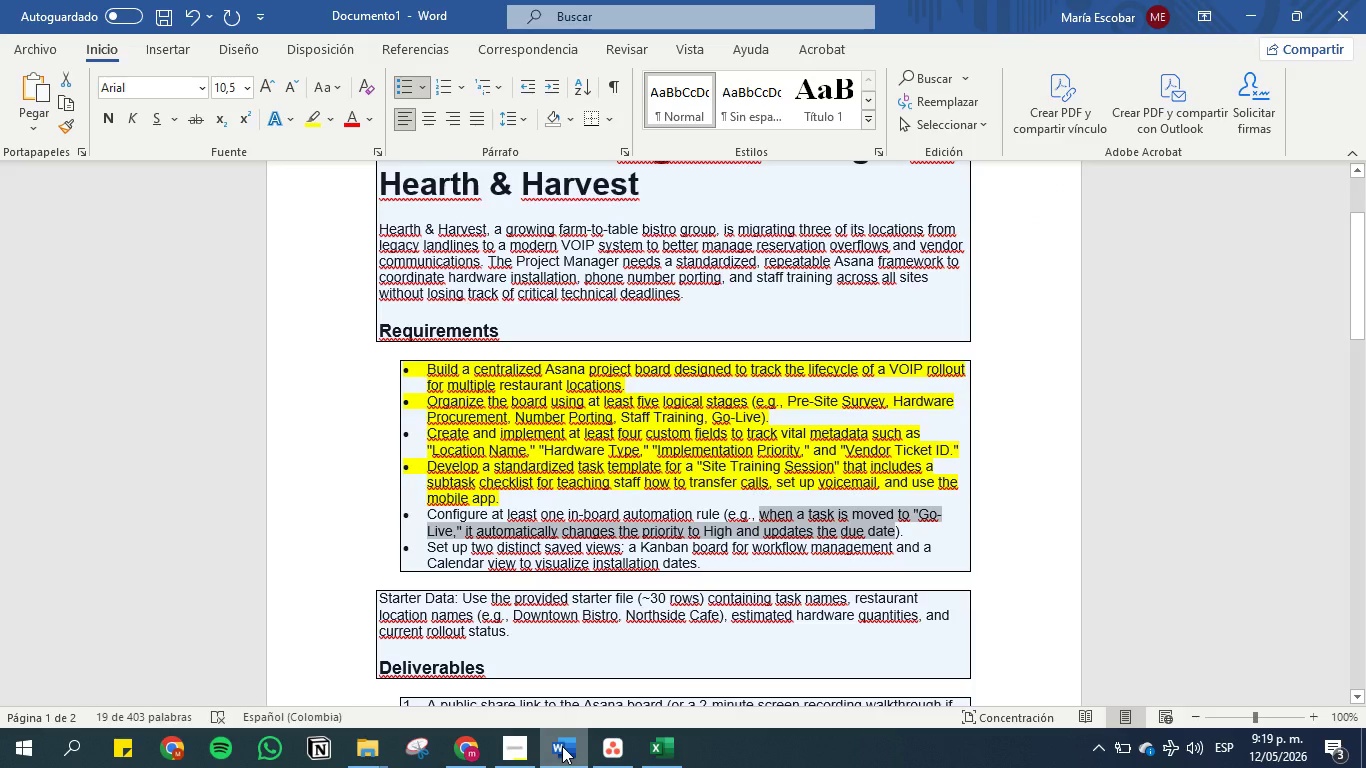 
left_click([562, 746])
 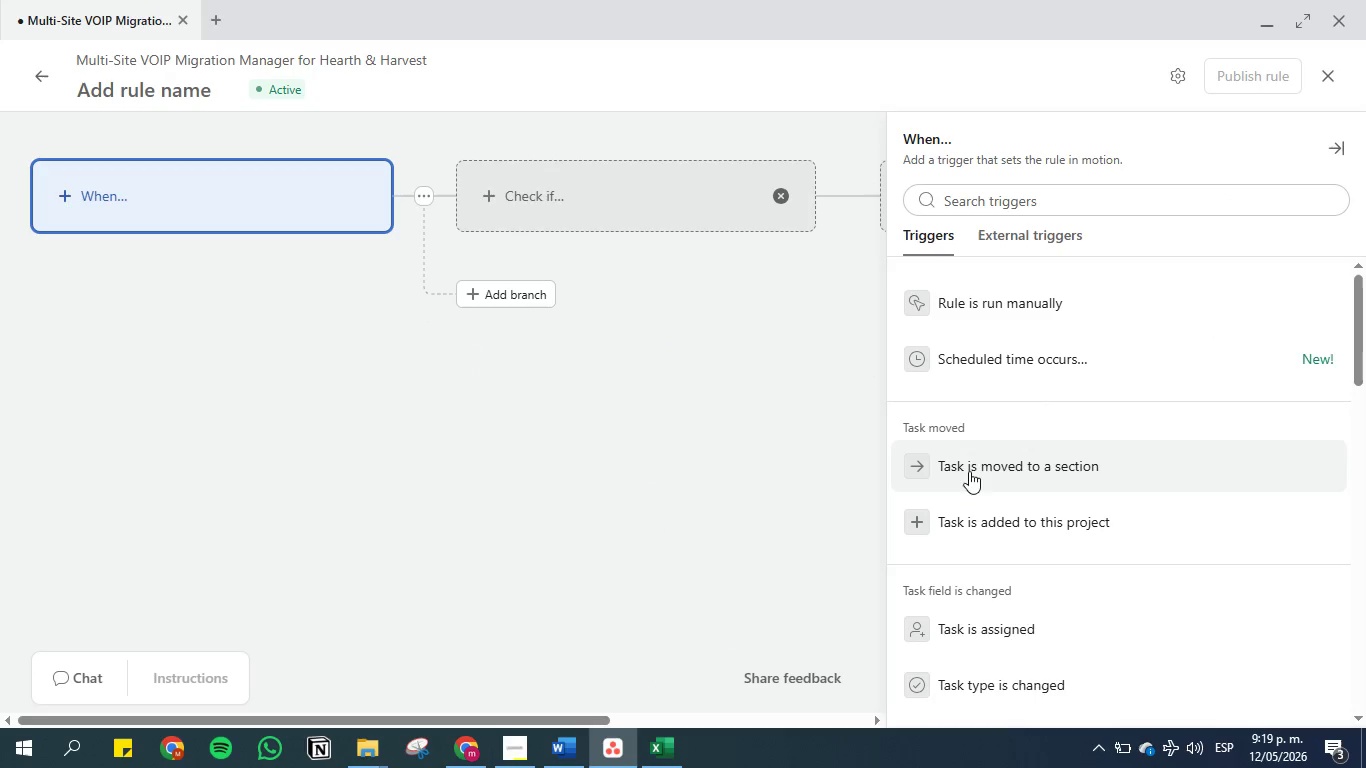 
scroll: coordinate [985, 449], scroll_direction: down, amount: 12.0
 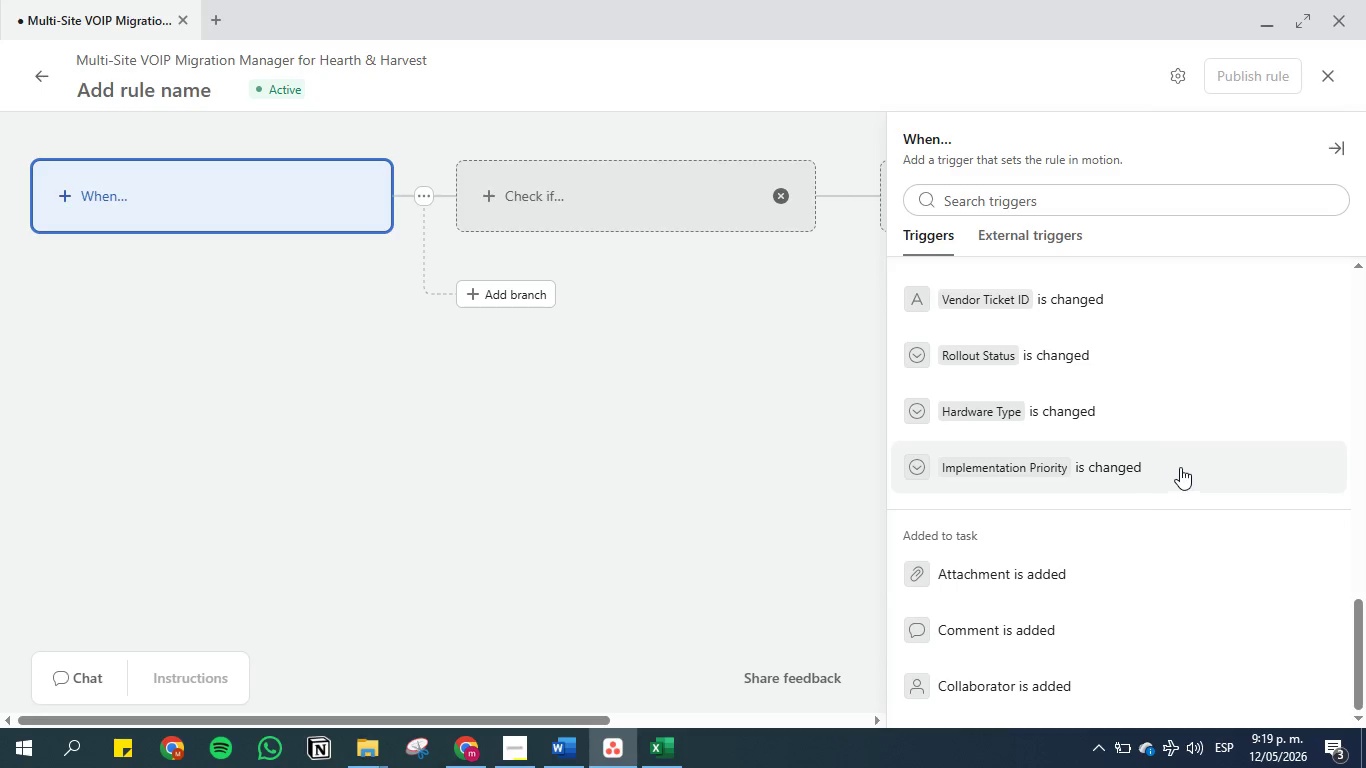 
scroll: coordinate [1165, 446], scroll_direction: up, amount: 1.0
 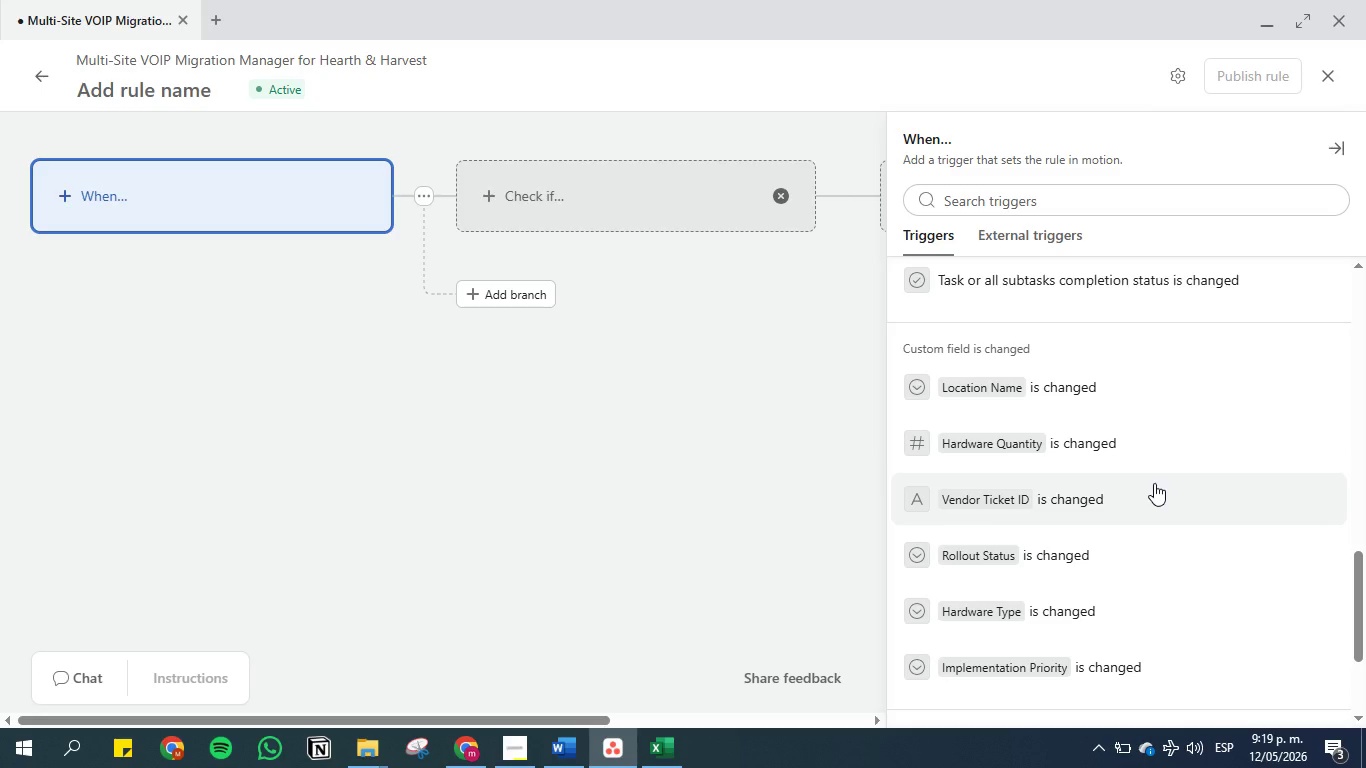 
left_click([1132, 560])
 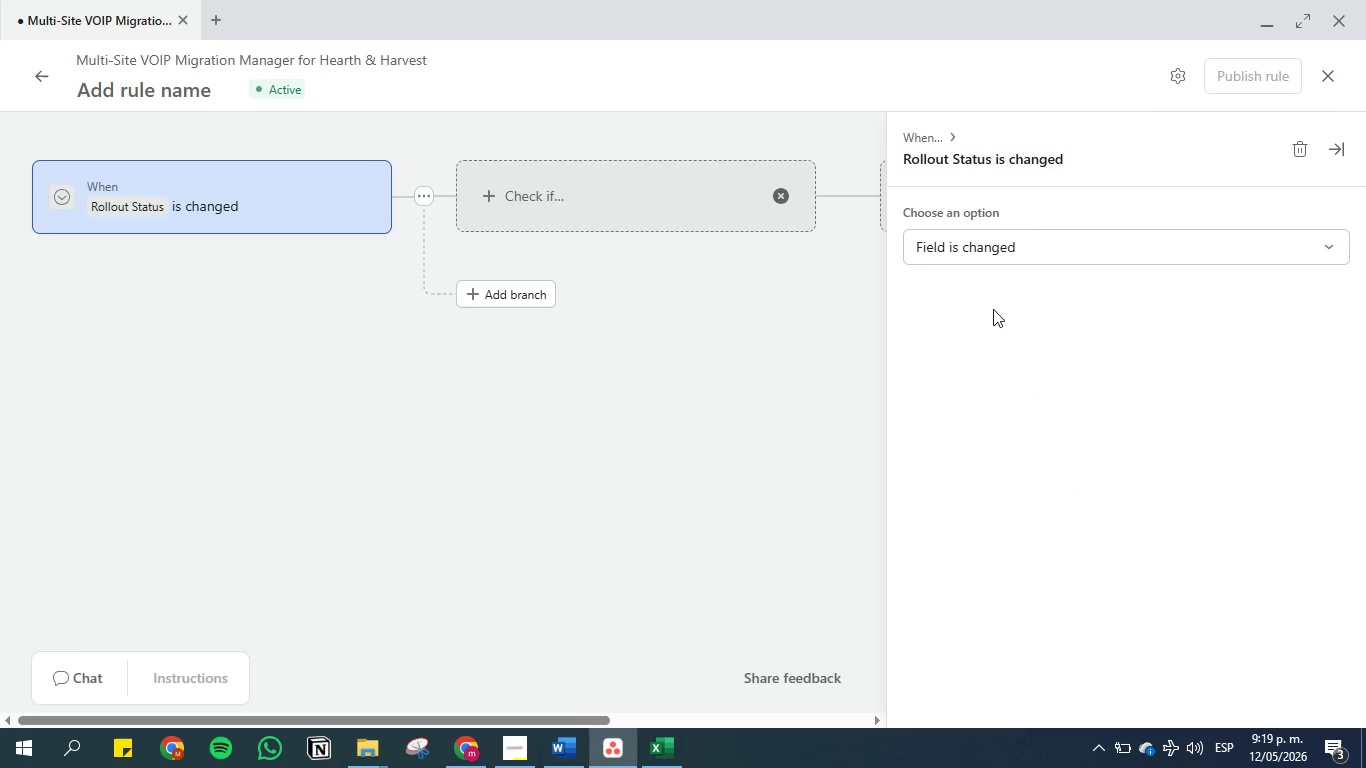 
left_click([972, 248])
 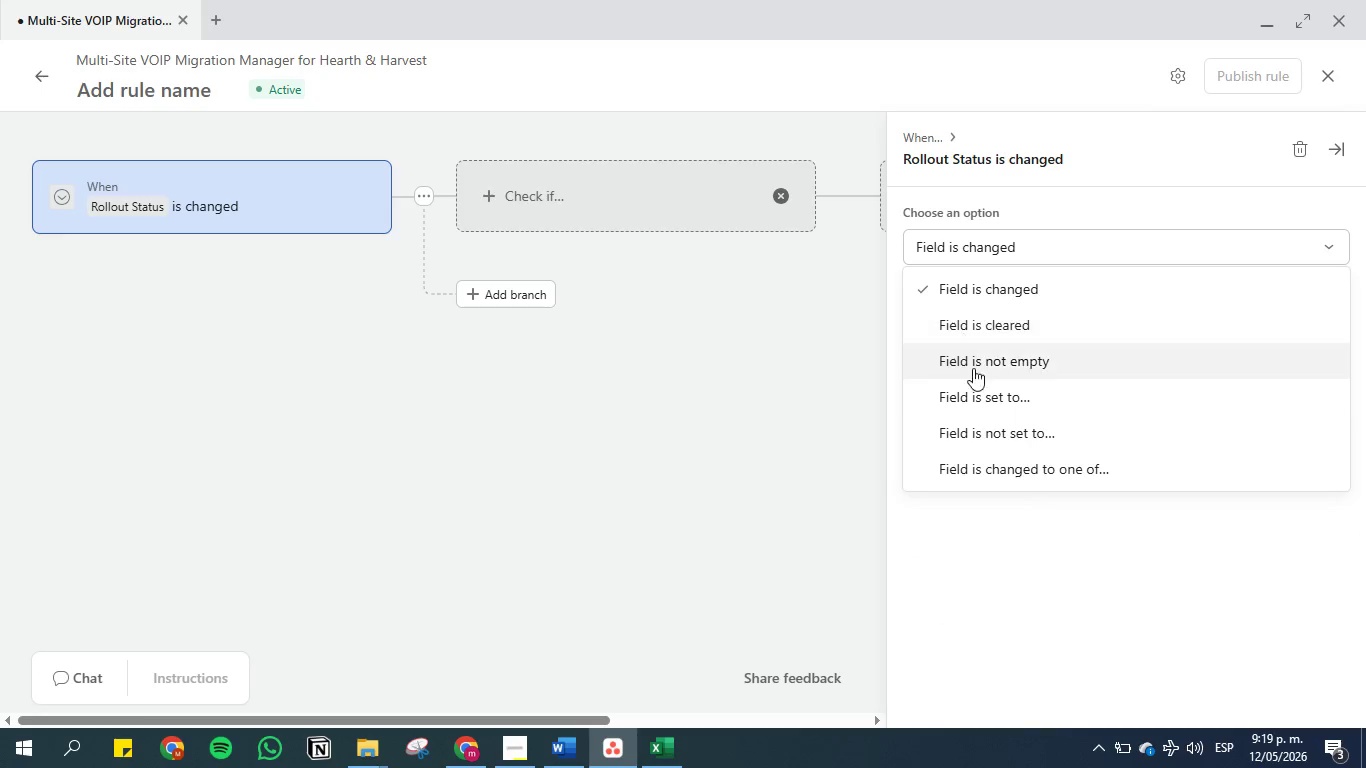 
left_click([978, 390])
 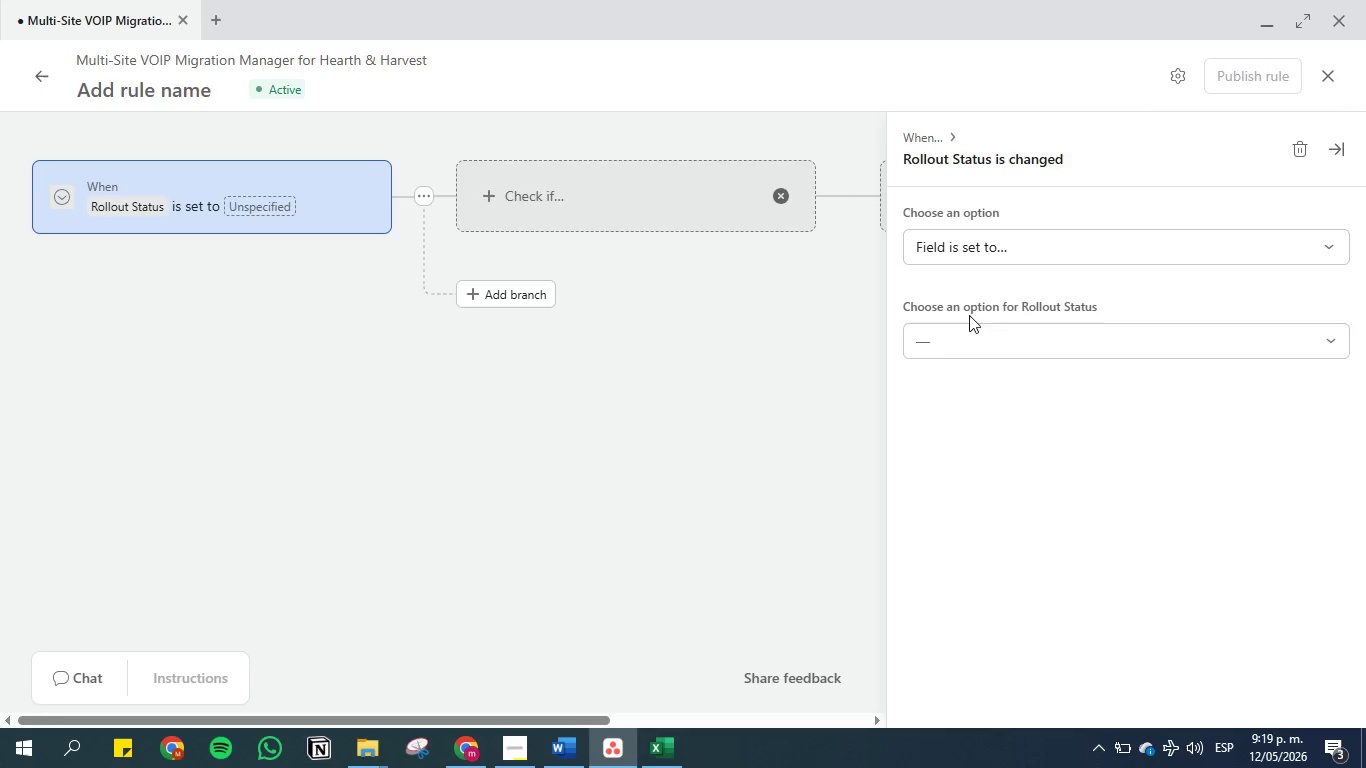 
left_click([963, 341])
 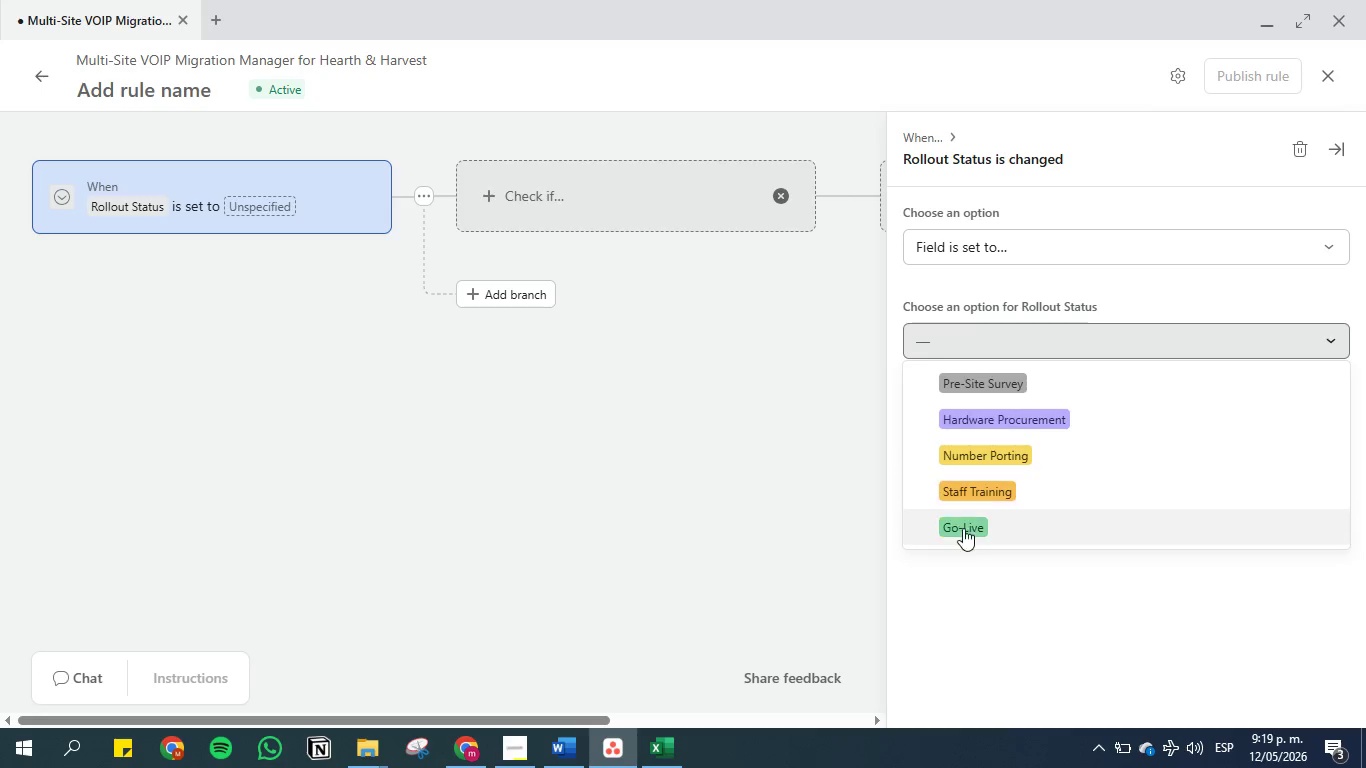 
left_click([966, 534])
 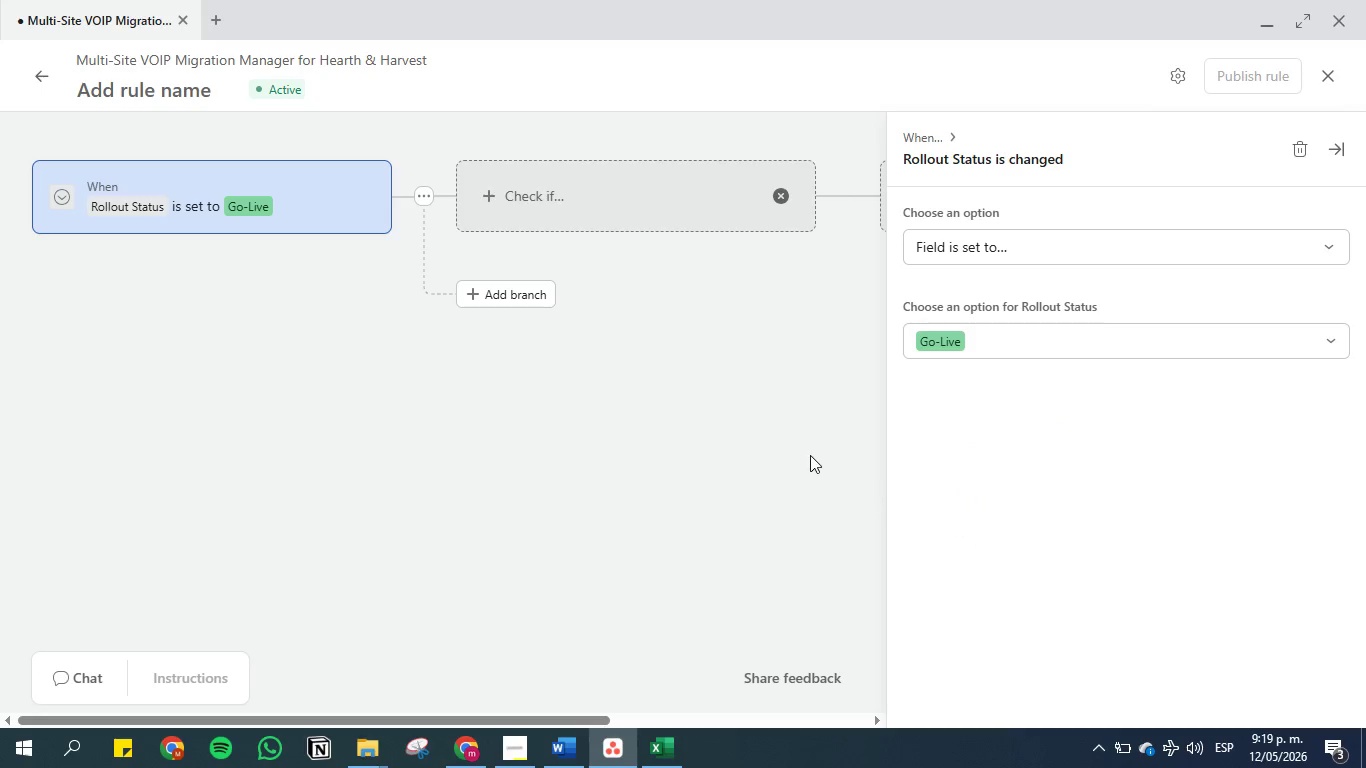 
left_click([808, 455])
 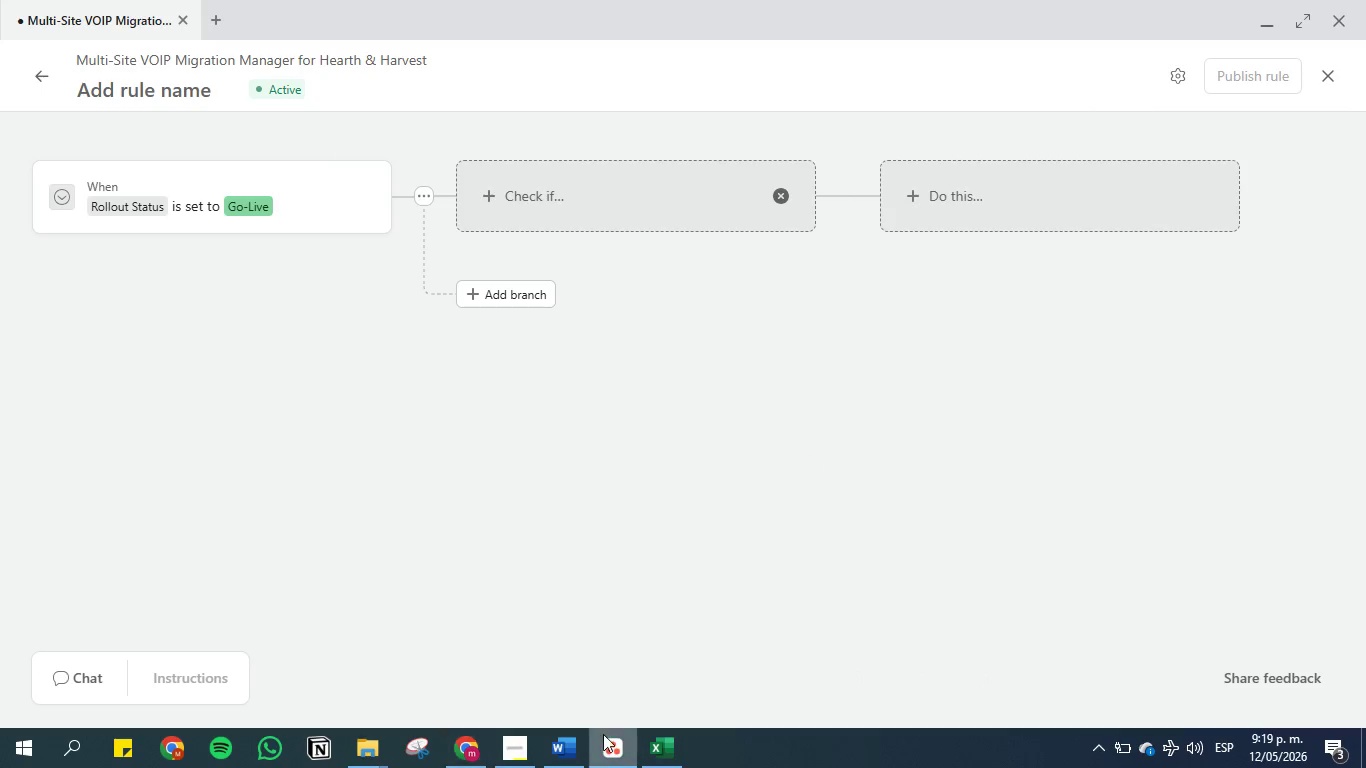 
left_click([558, 744])
 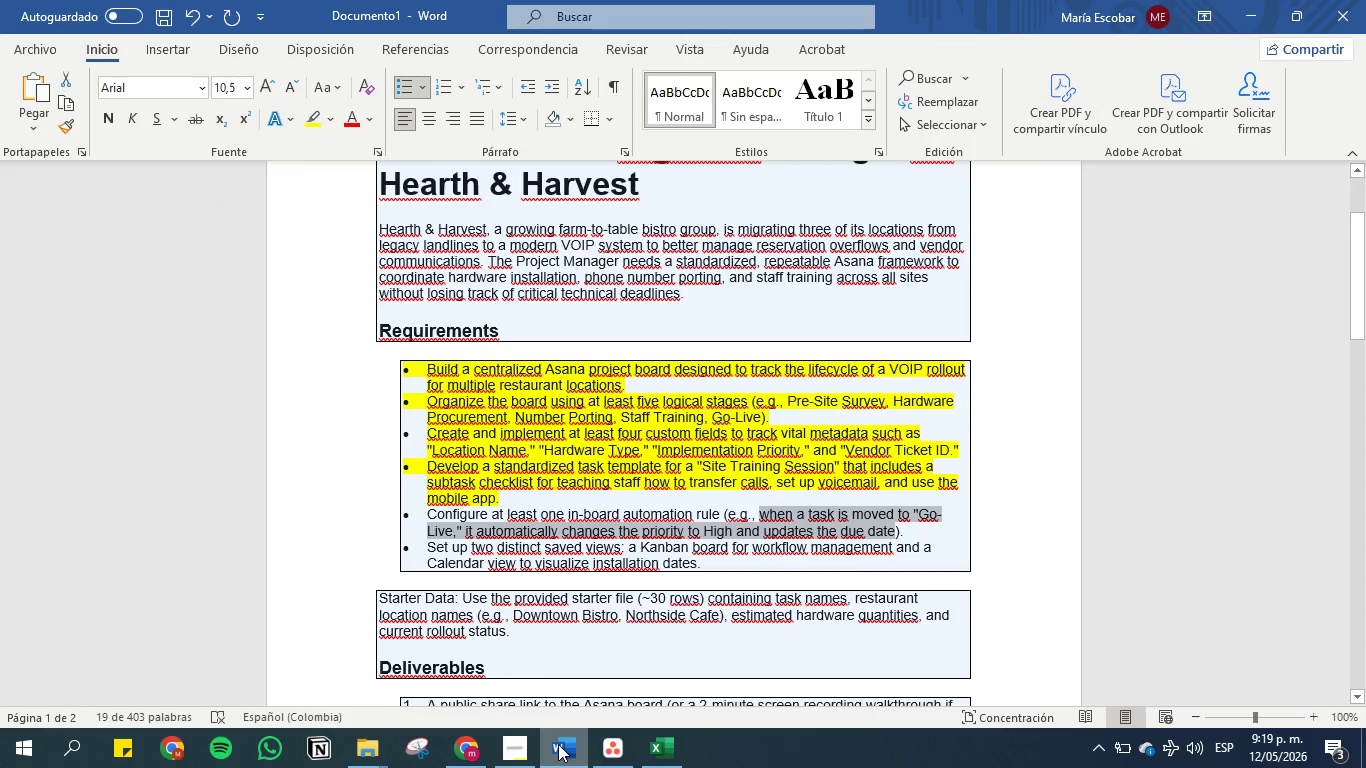 
left_click([558, 744])
 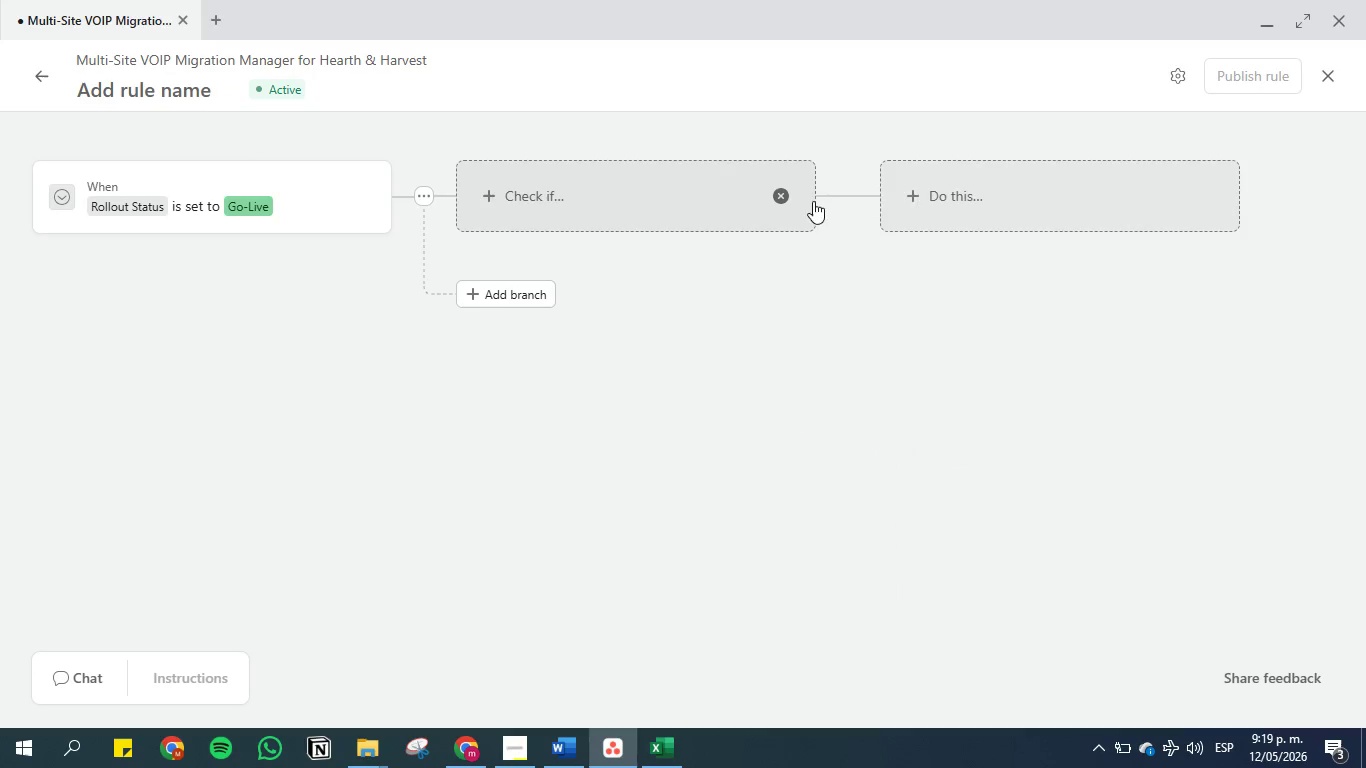 
left_click([986, 181])
 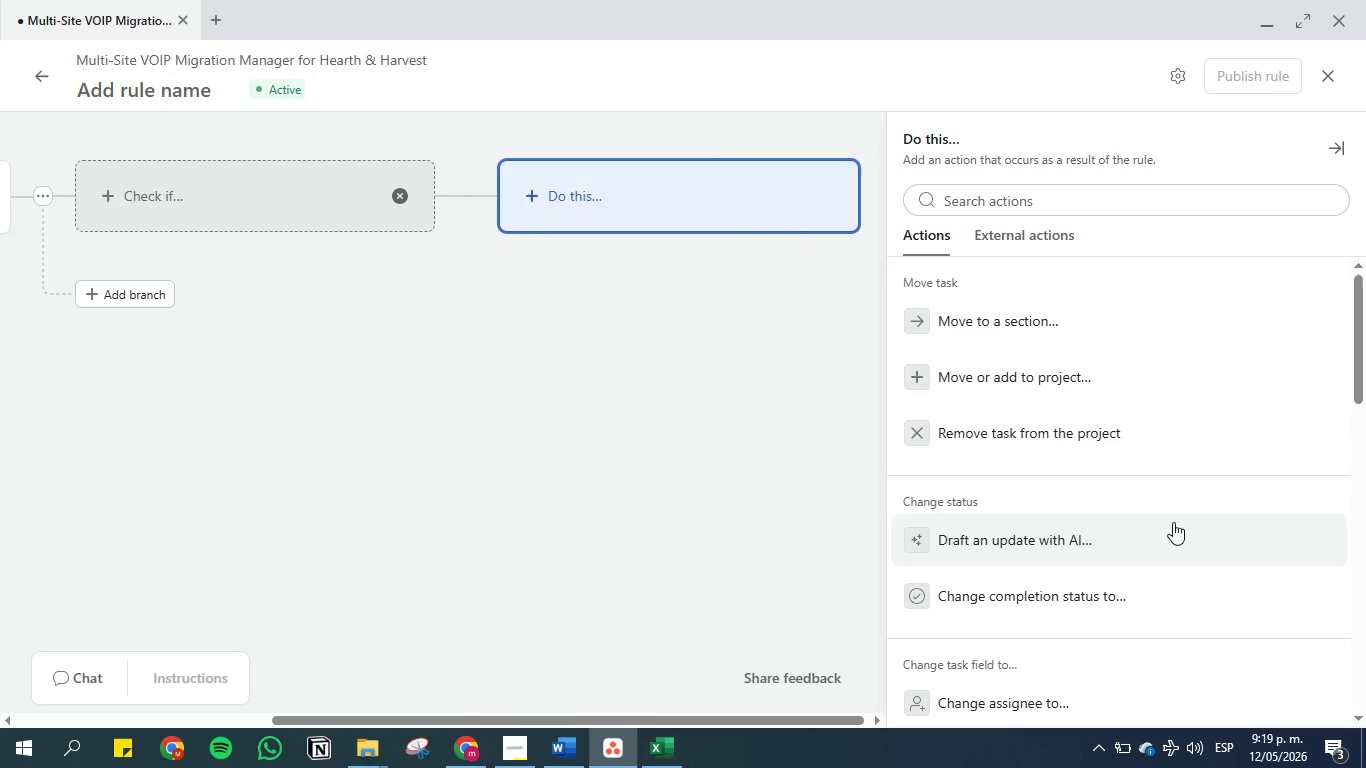 
scroll: coordinate [1063, 557], scroll_direction: down, amount: 6.0
 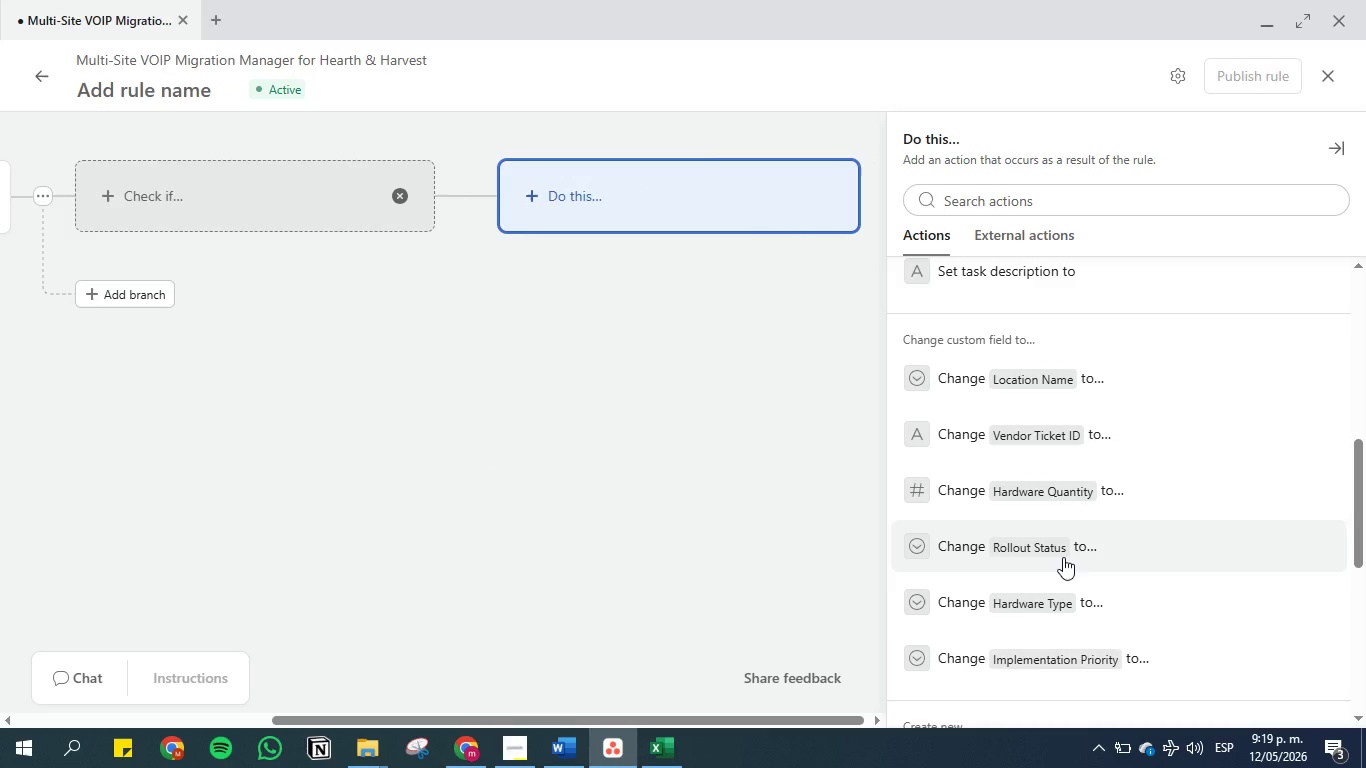 
wait(7.94)
 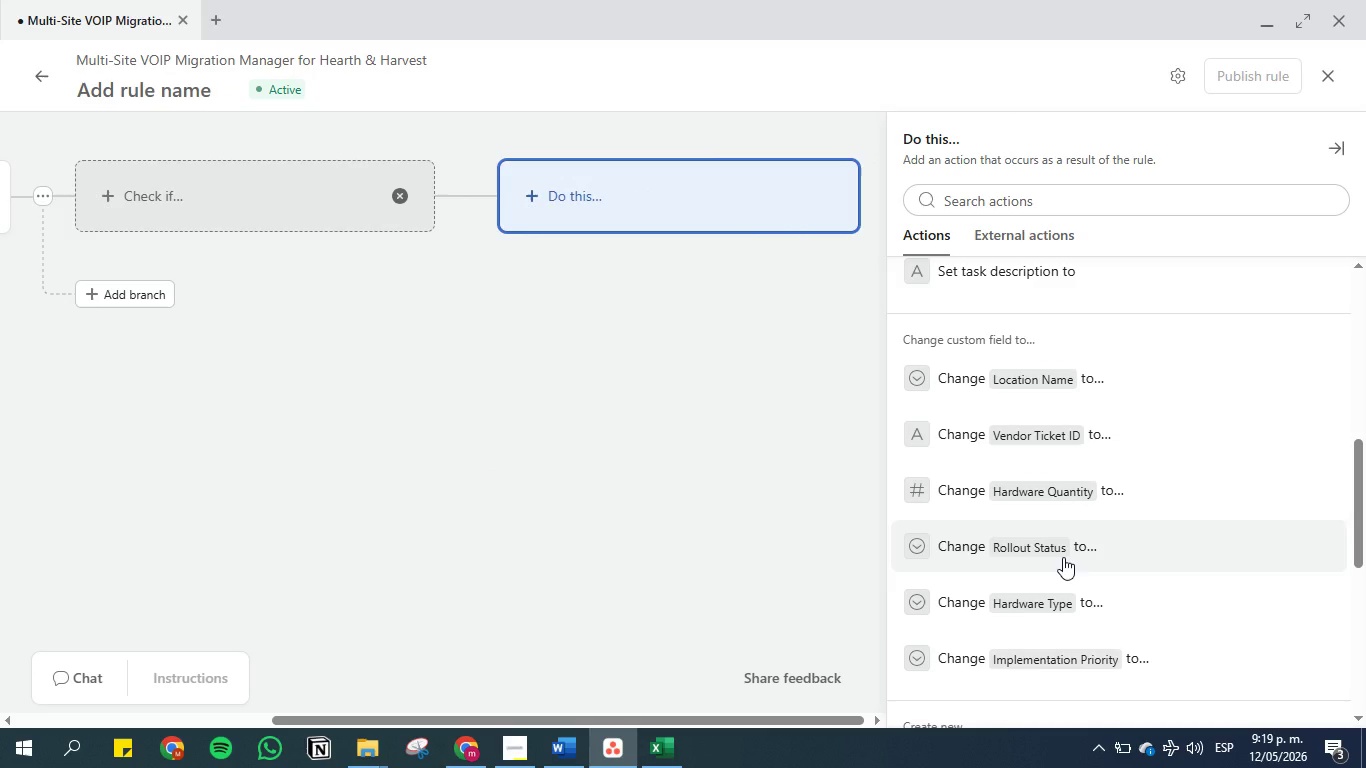 
left_click([1120, 660])
 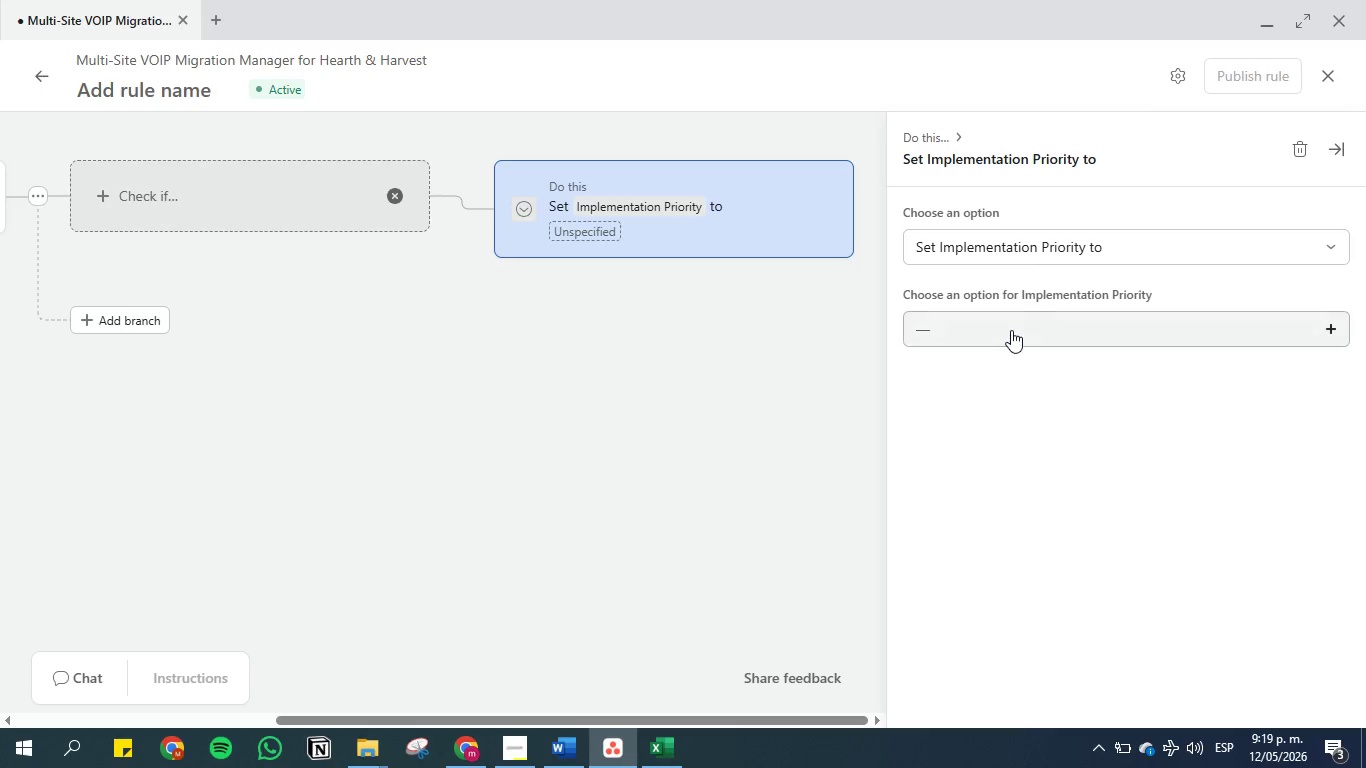 
left_click([1006, 335])
 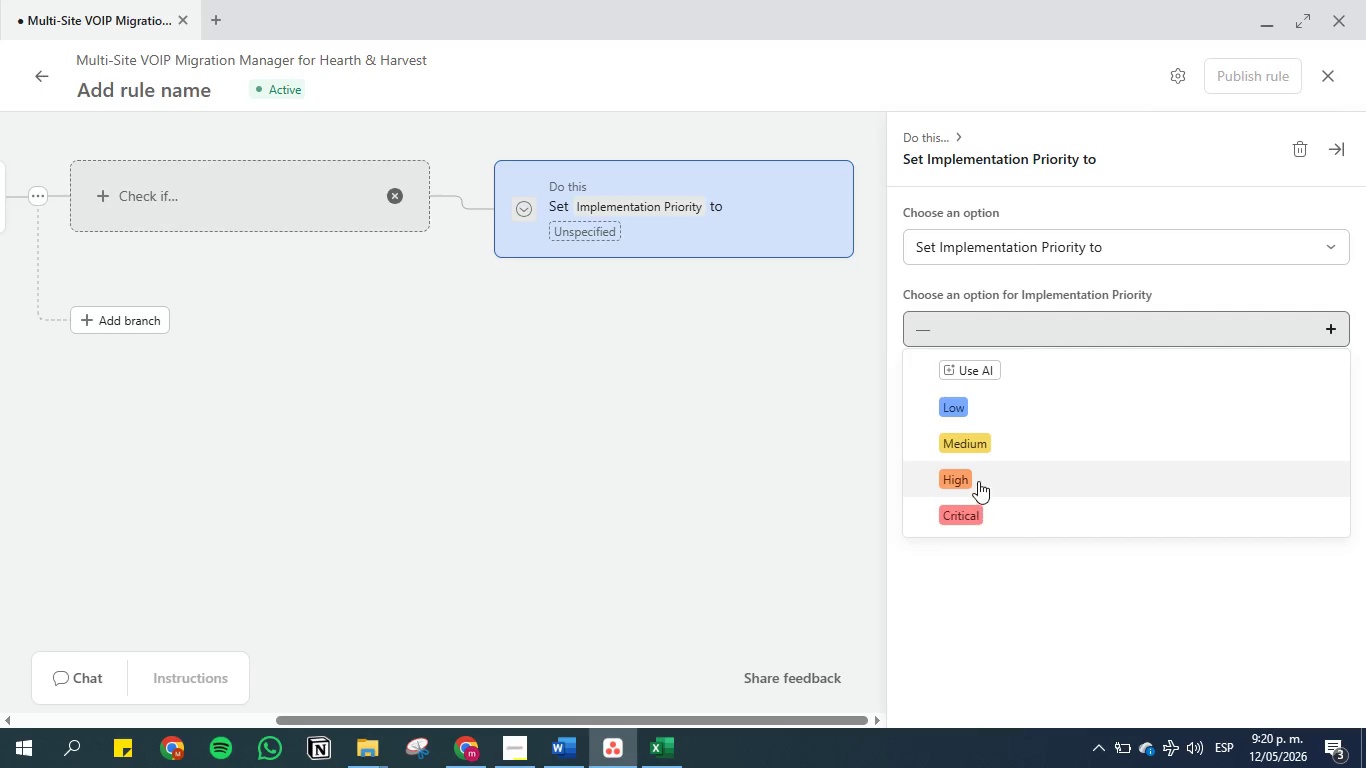 
left_click([978, 478])
 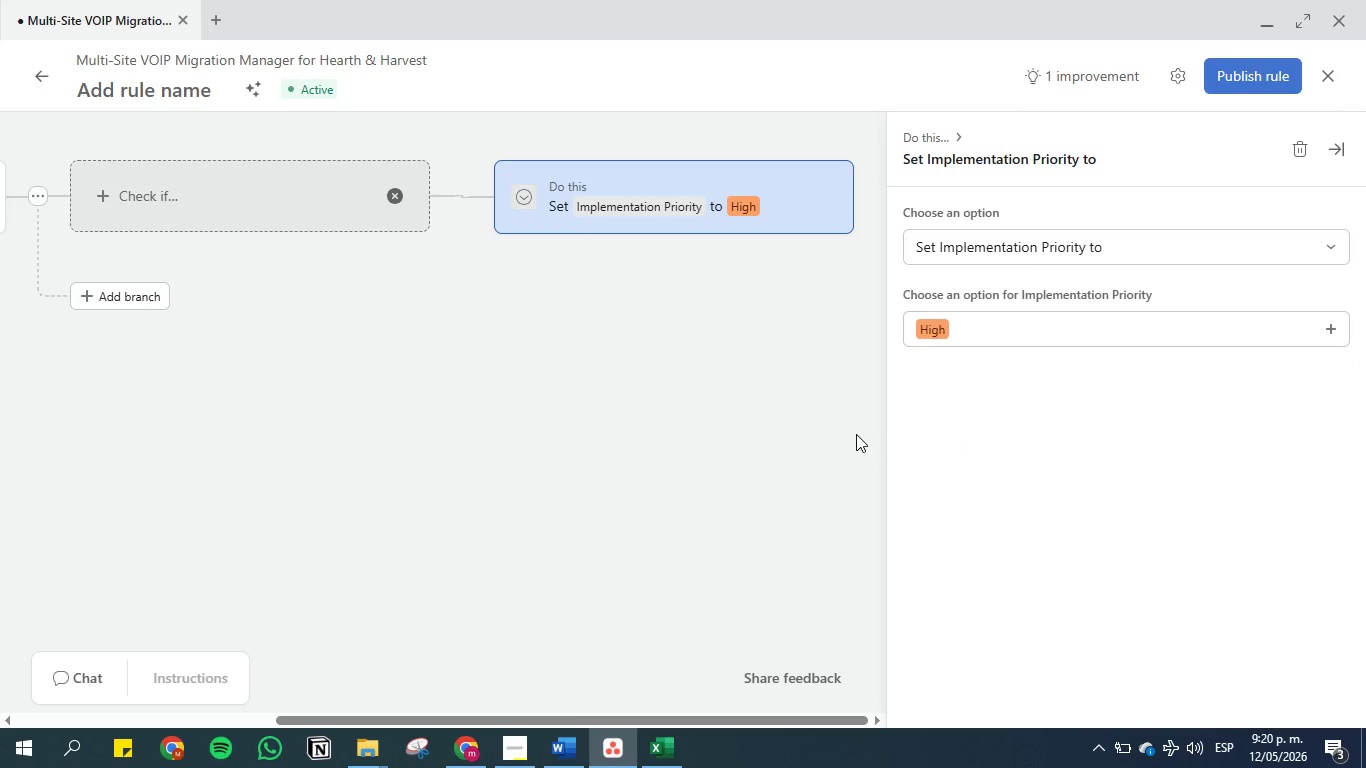 
left_click([856, 434])
 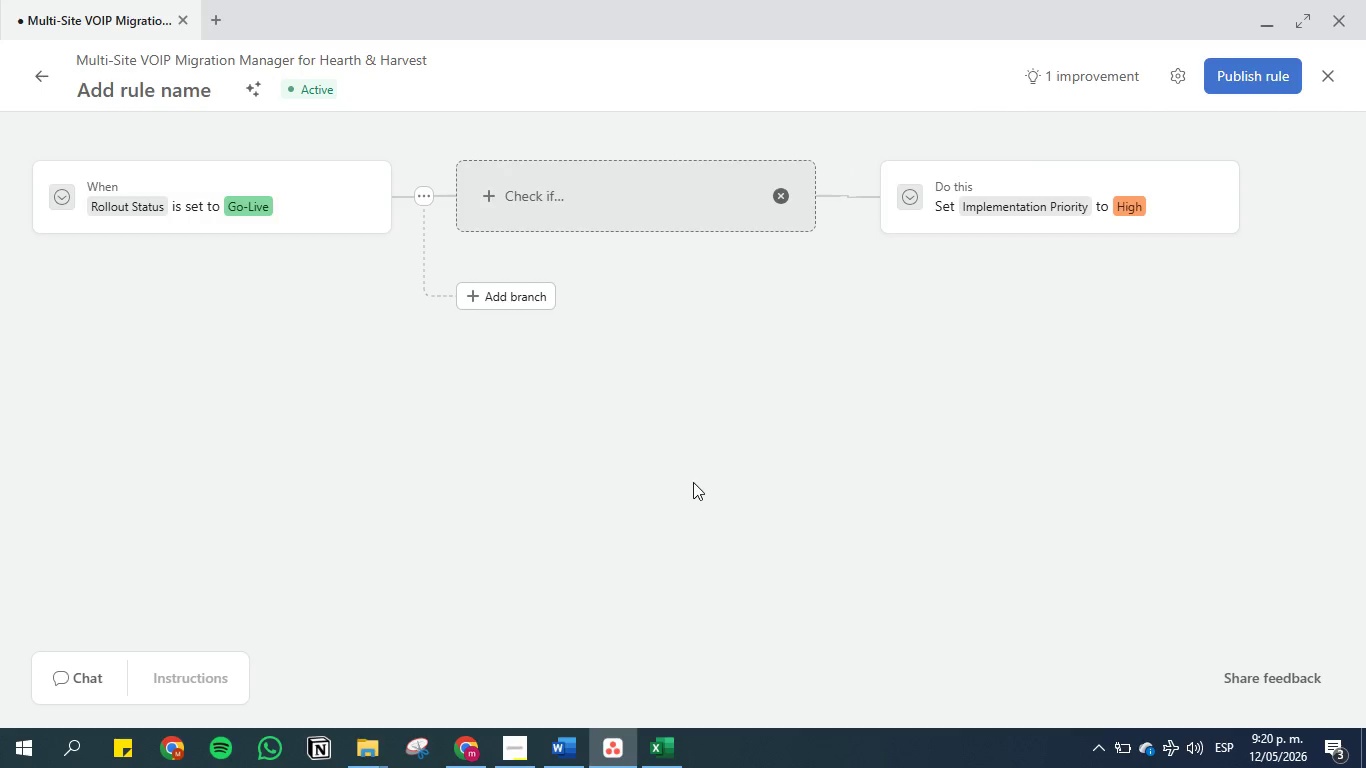 
left_click([559, 753])
 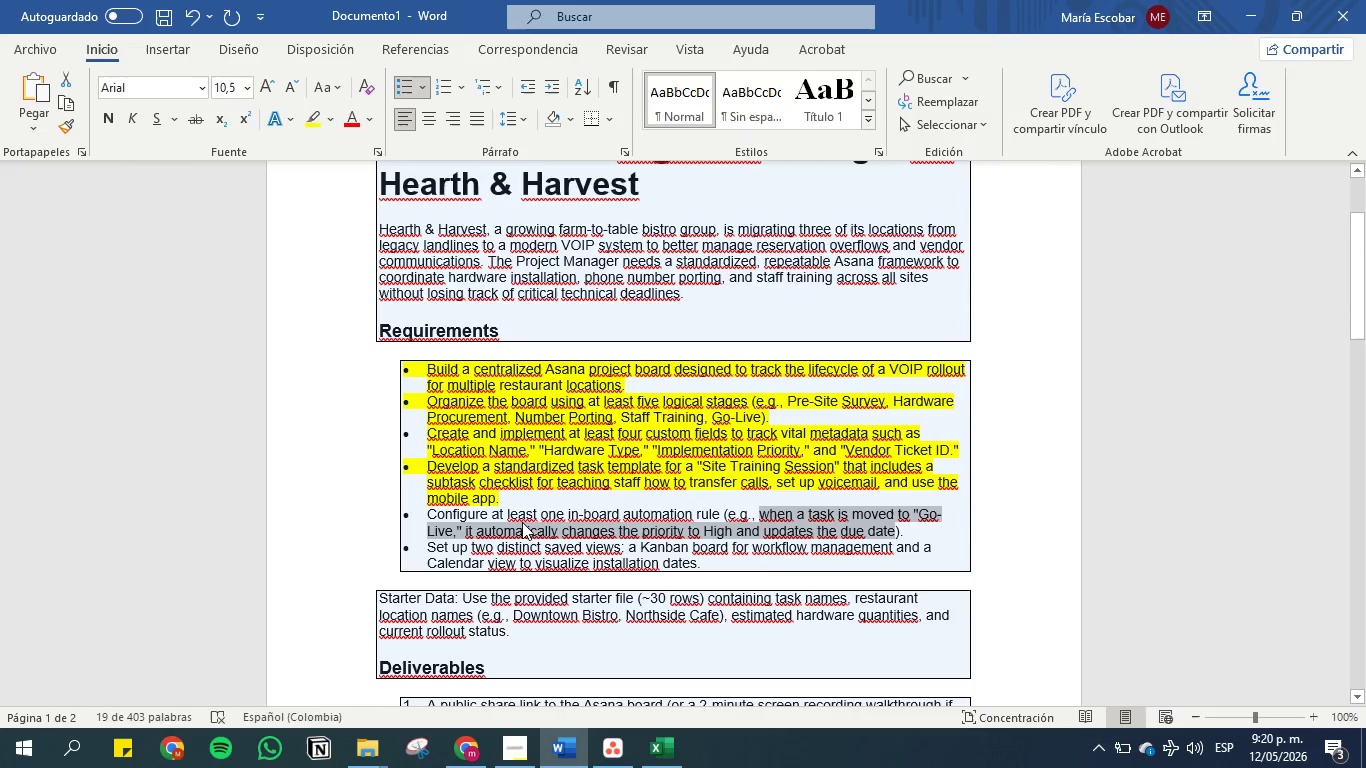 
left_click([523, 512])
 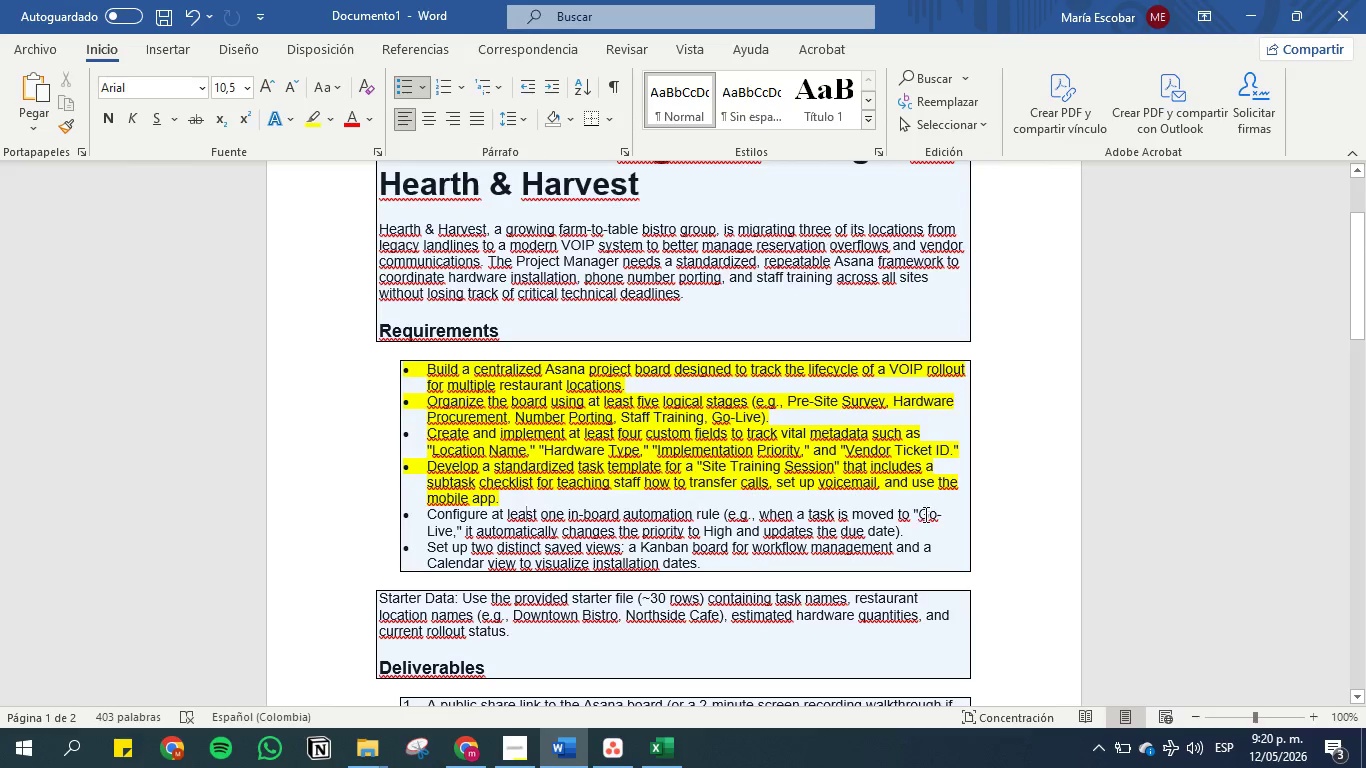 
wait(5.26)
 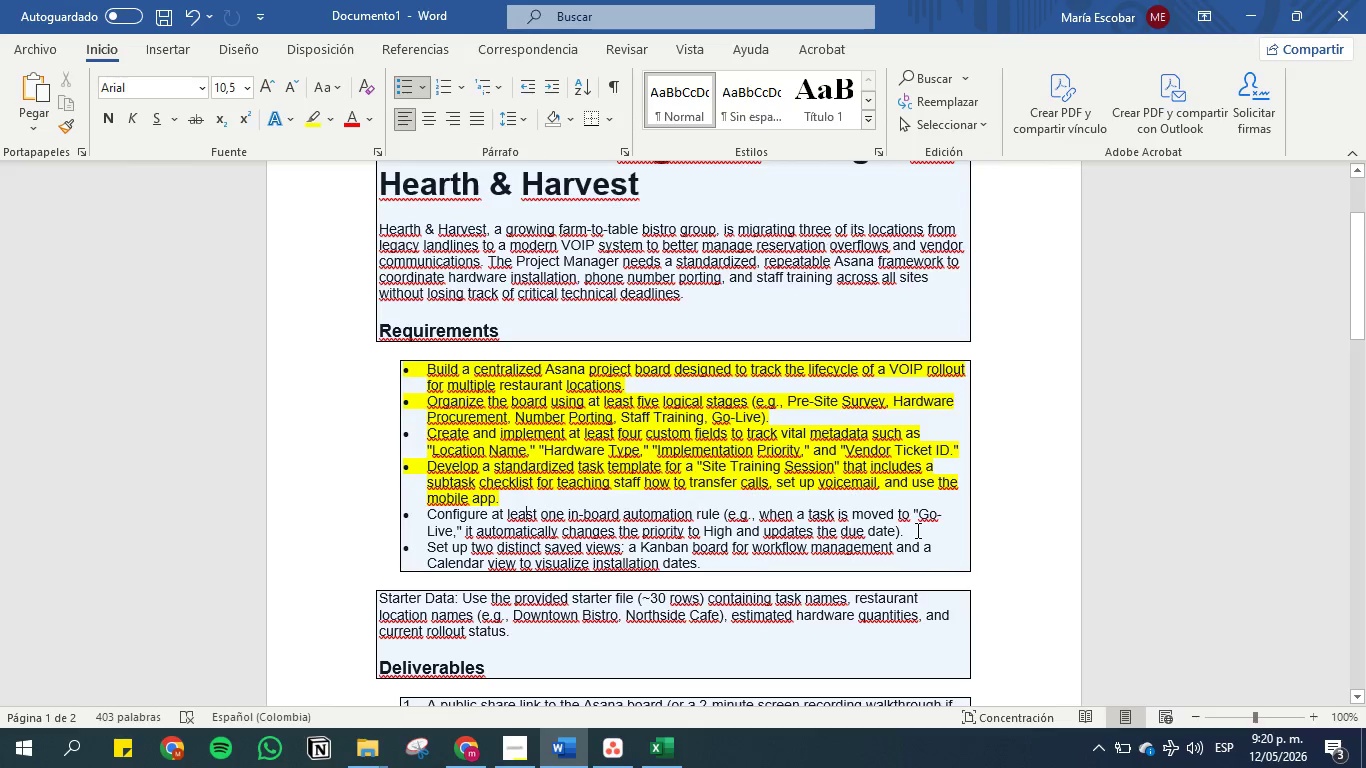 
left_click([1242, 1])
 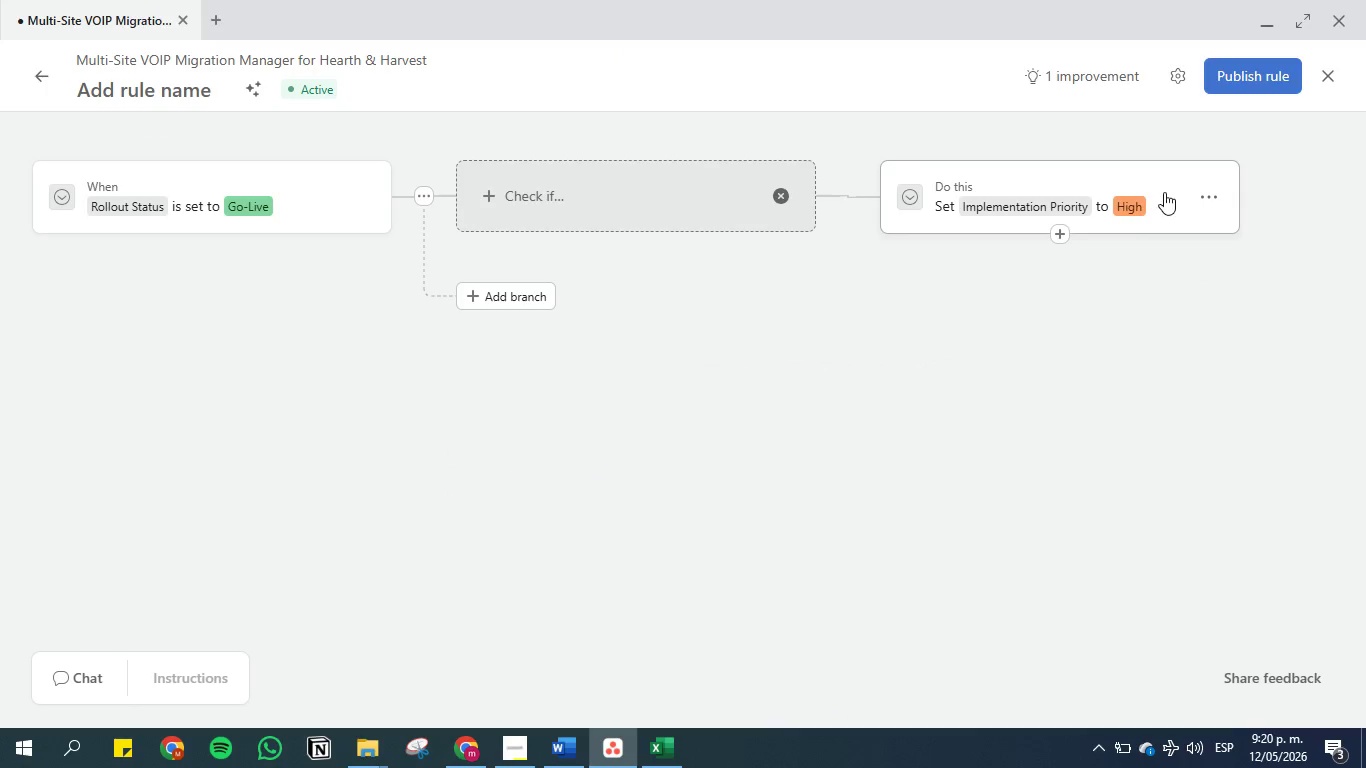 
left_click([1058, 233])
 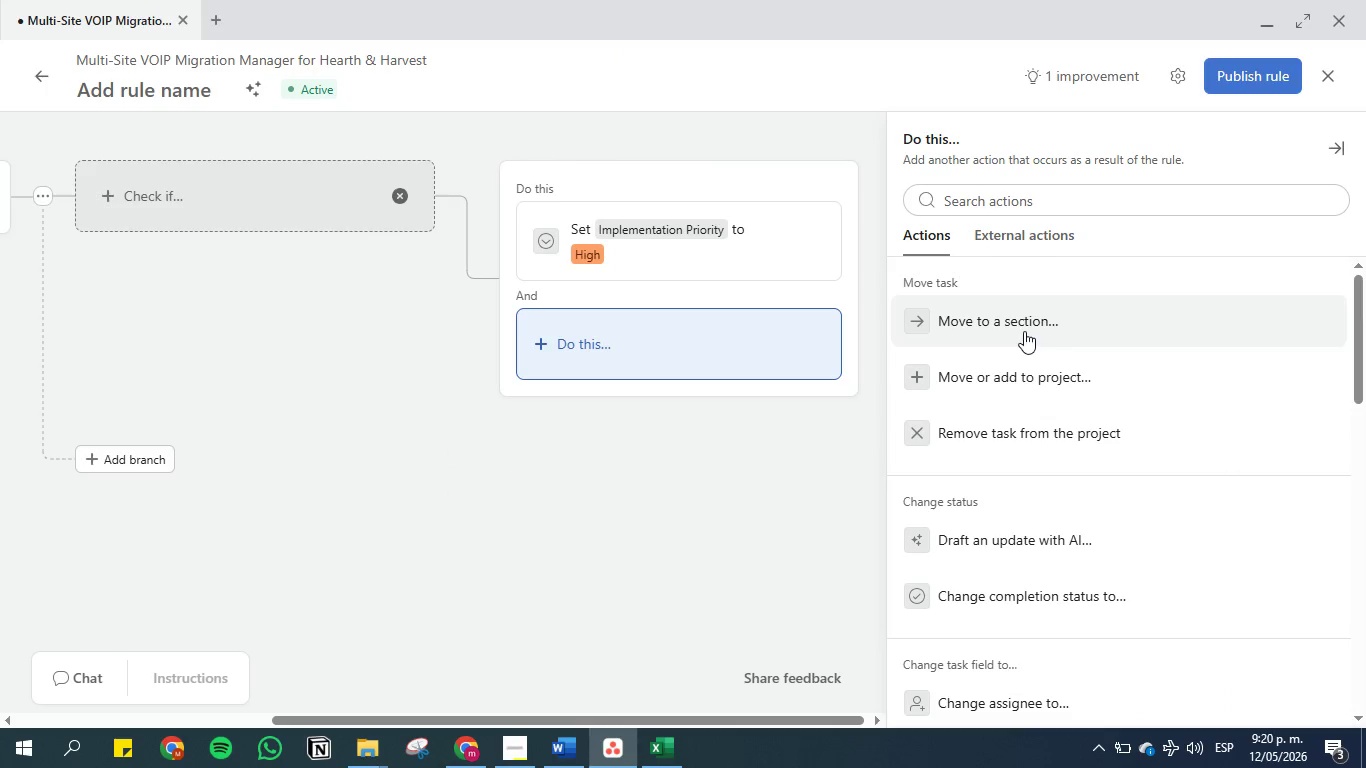 
scroll: coordinate [993, 532], scroll_direction: down, amount: 6.0
 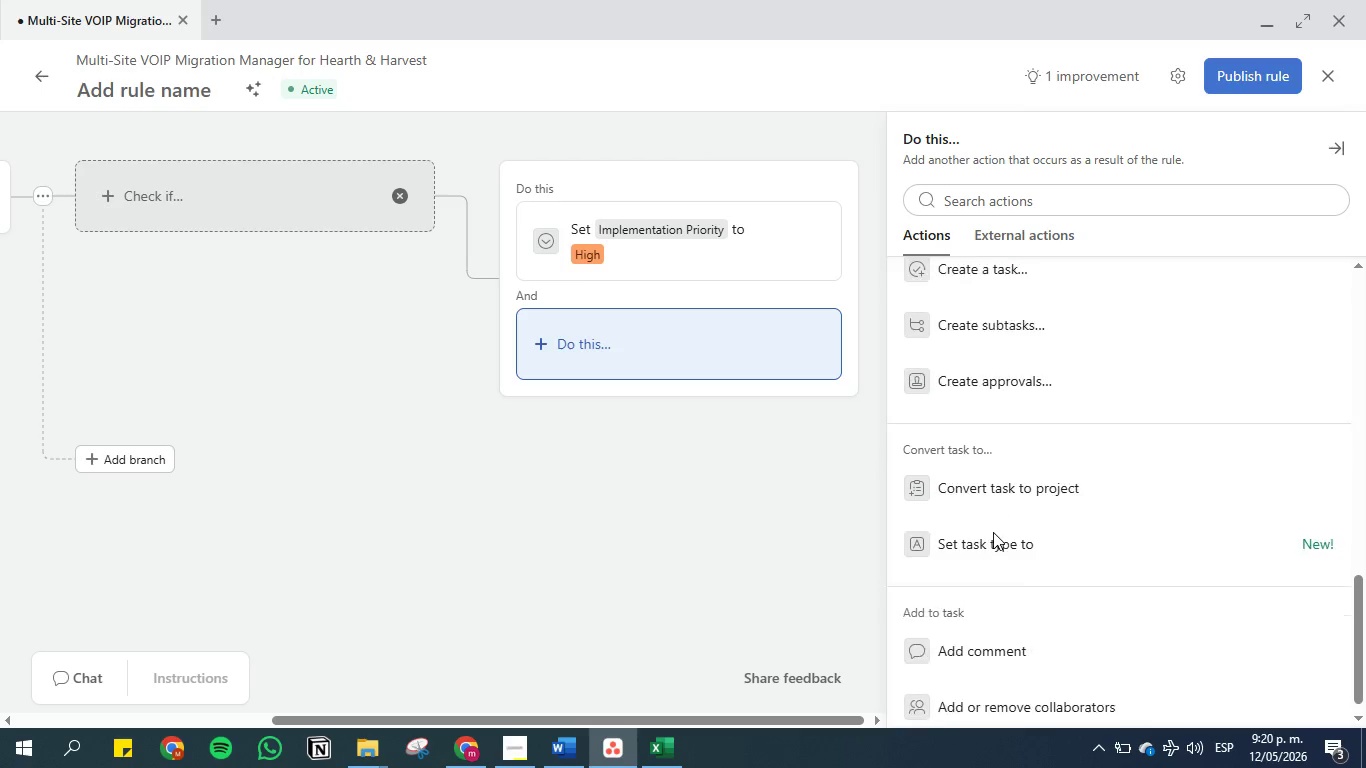 
scroll: coordinate [993, 532], scroll_direction: up, amount: 9.0
 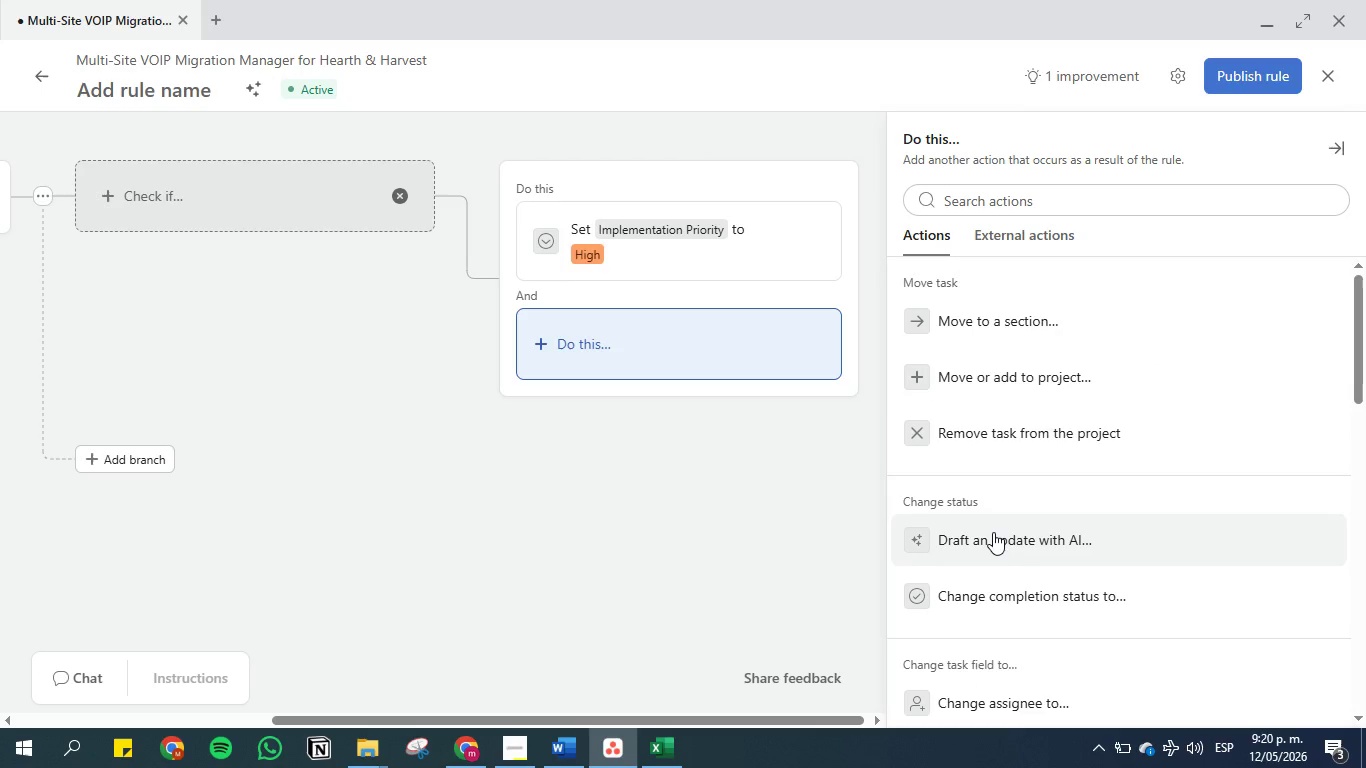 
scroll: coordinate [993, 532], scroll_direction: down, amount: 1.0
 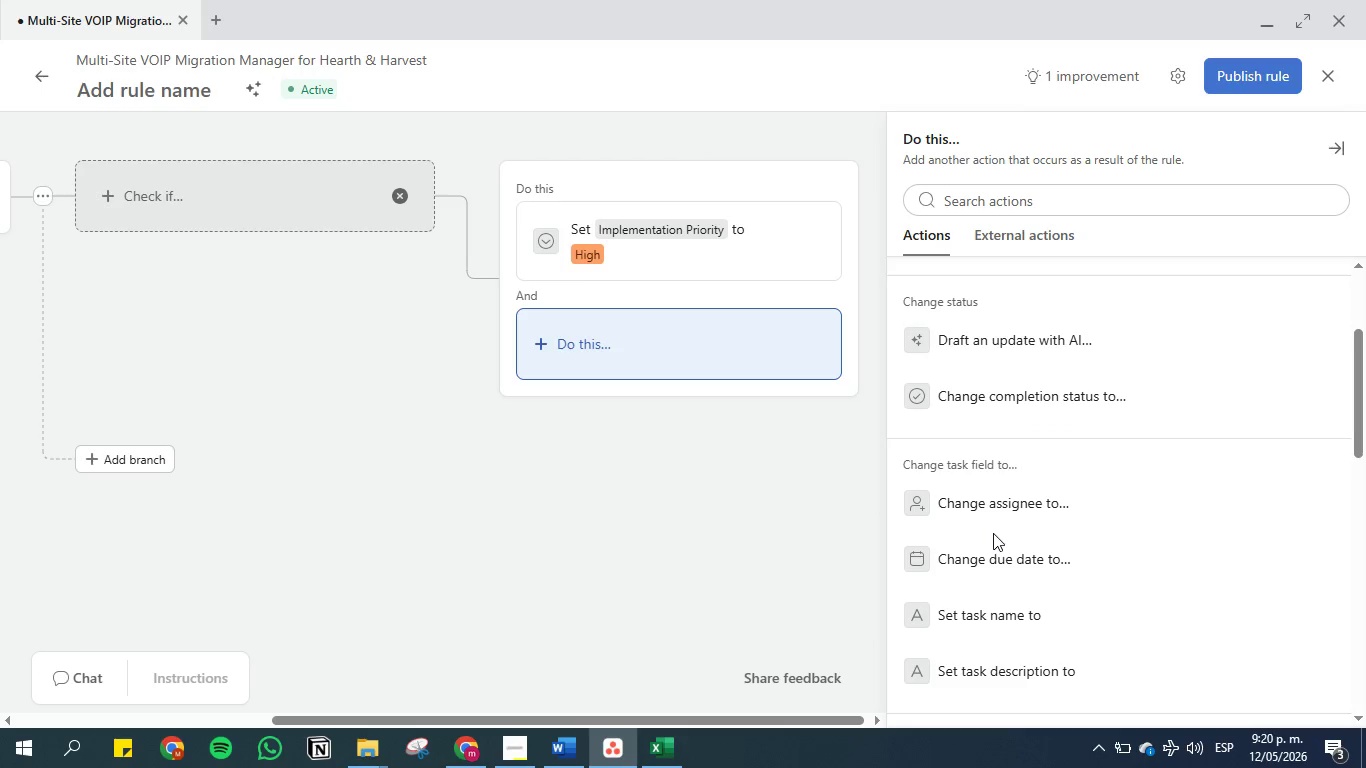 
left_click([1010, 565])
 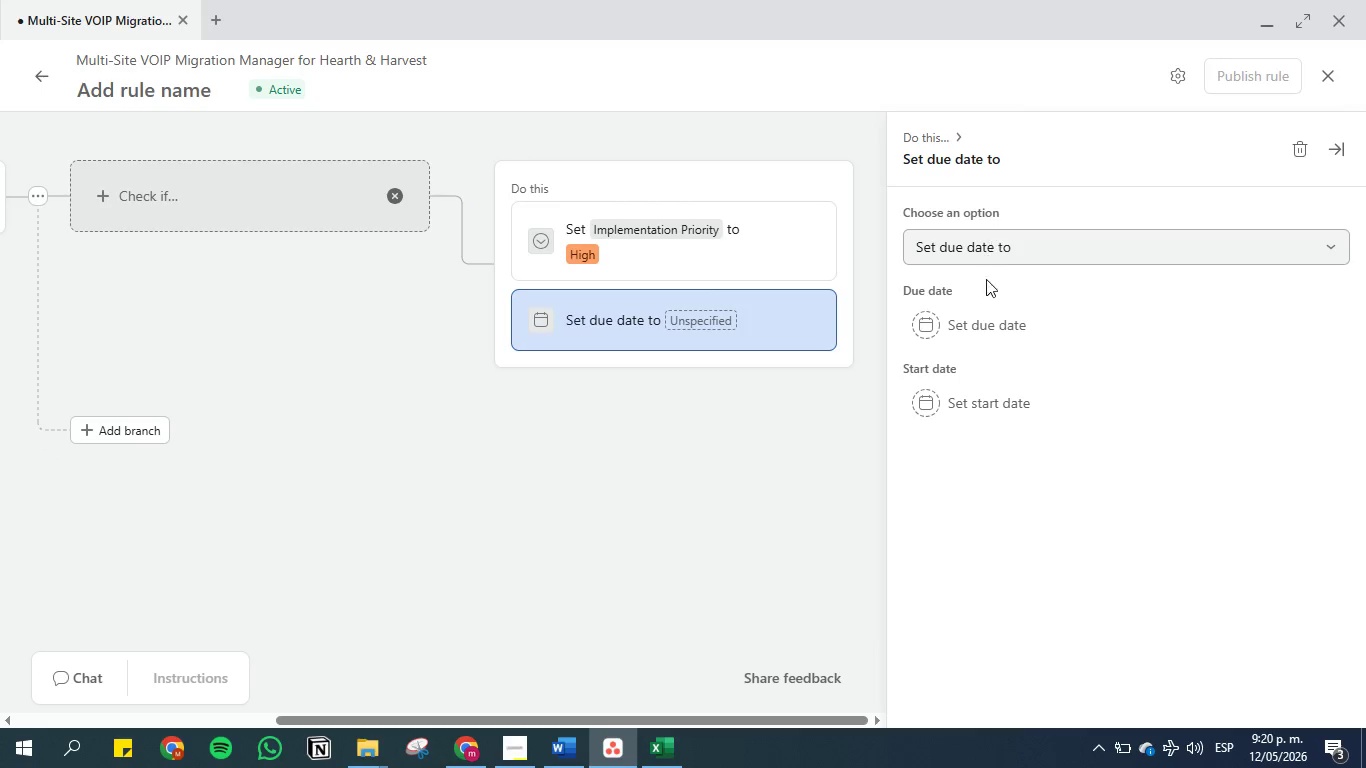 
left_click([990, 324])
 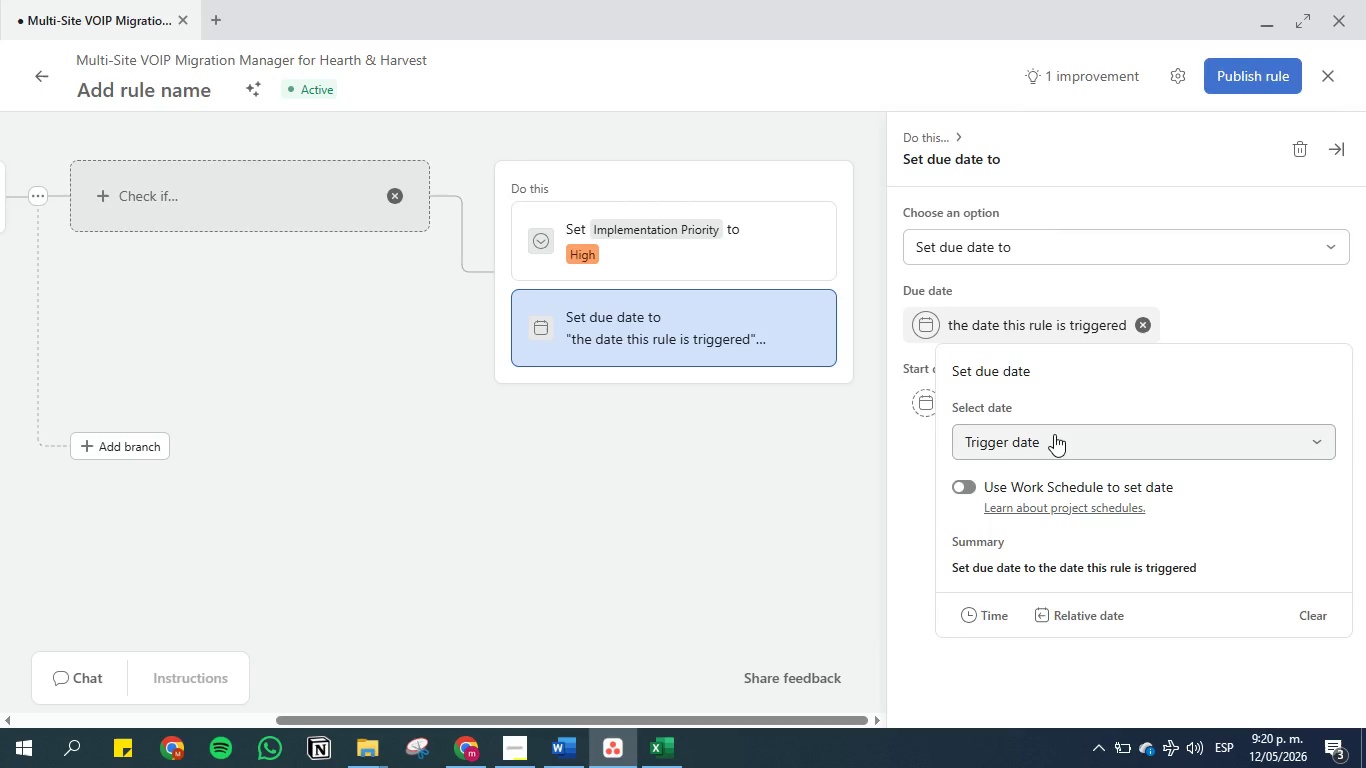 
left_click([1054, 434])
 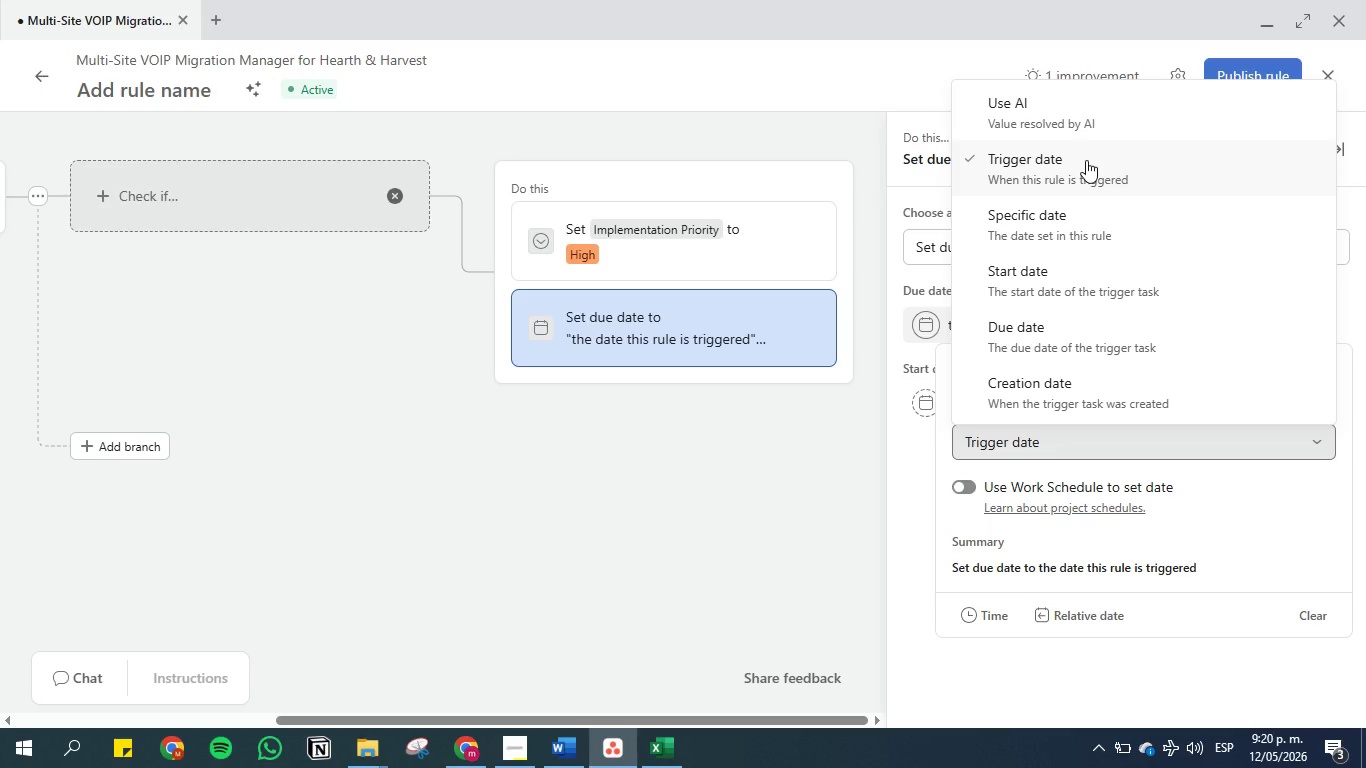 
wait(9.64)
 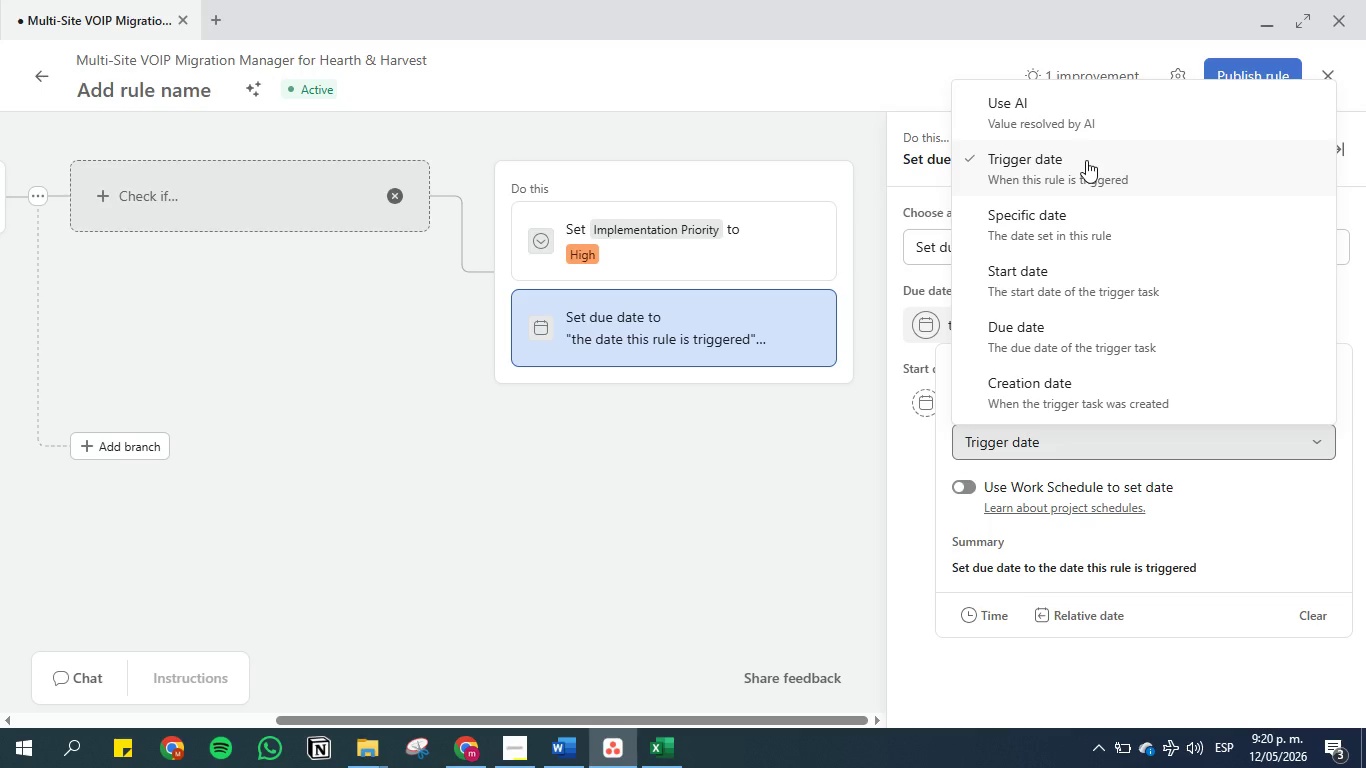 
left_click([1086, 161])
 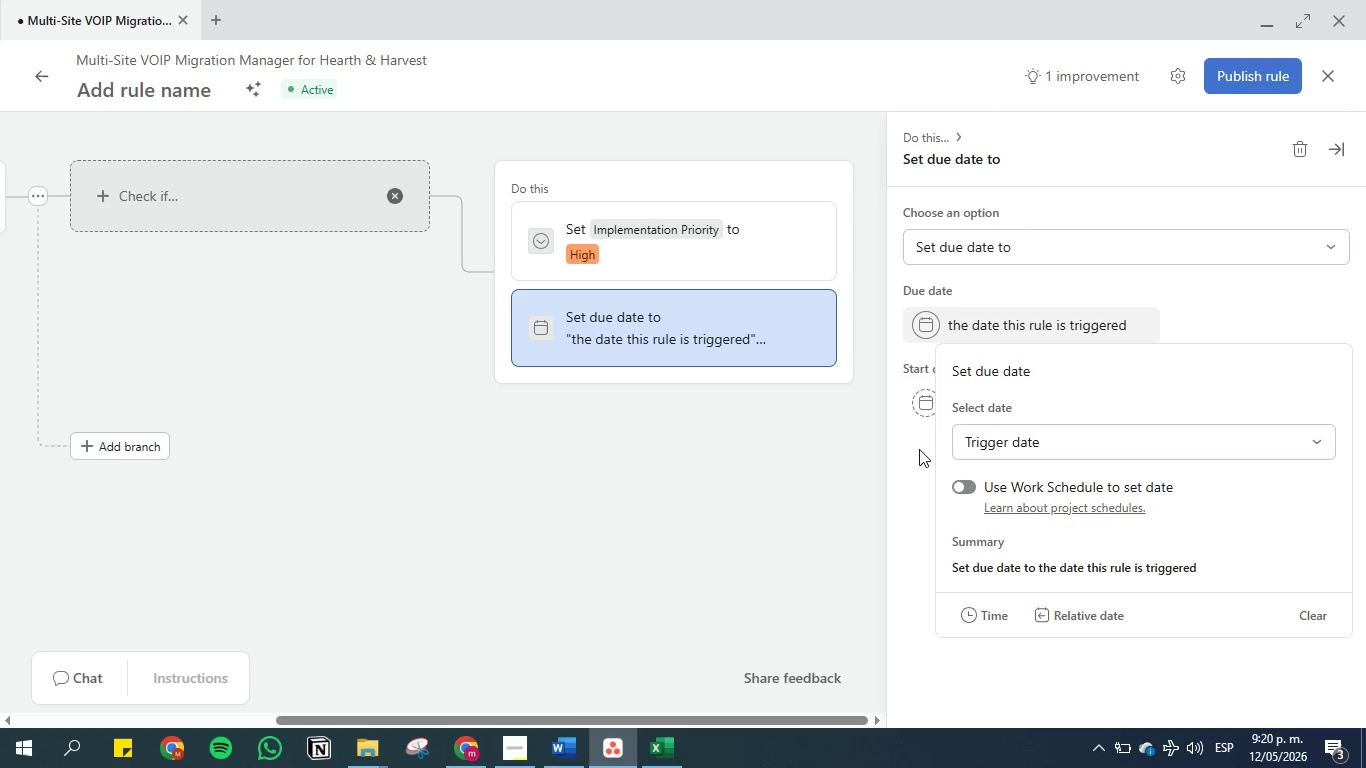 
left_click([917, 454])
 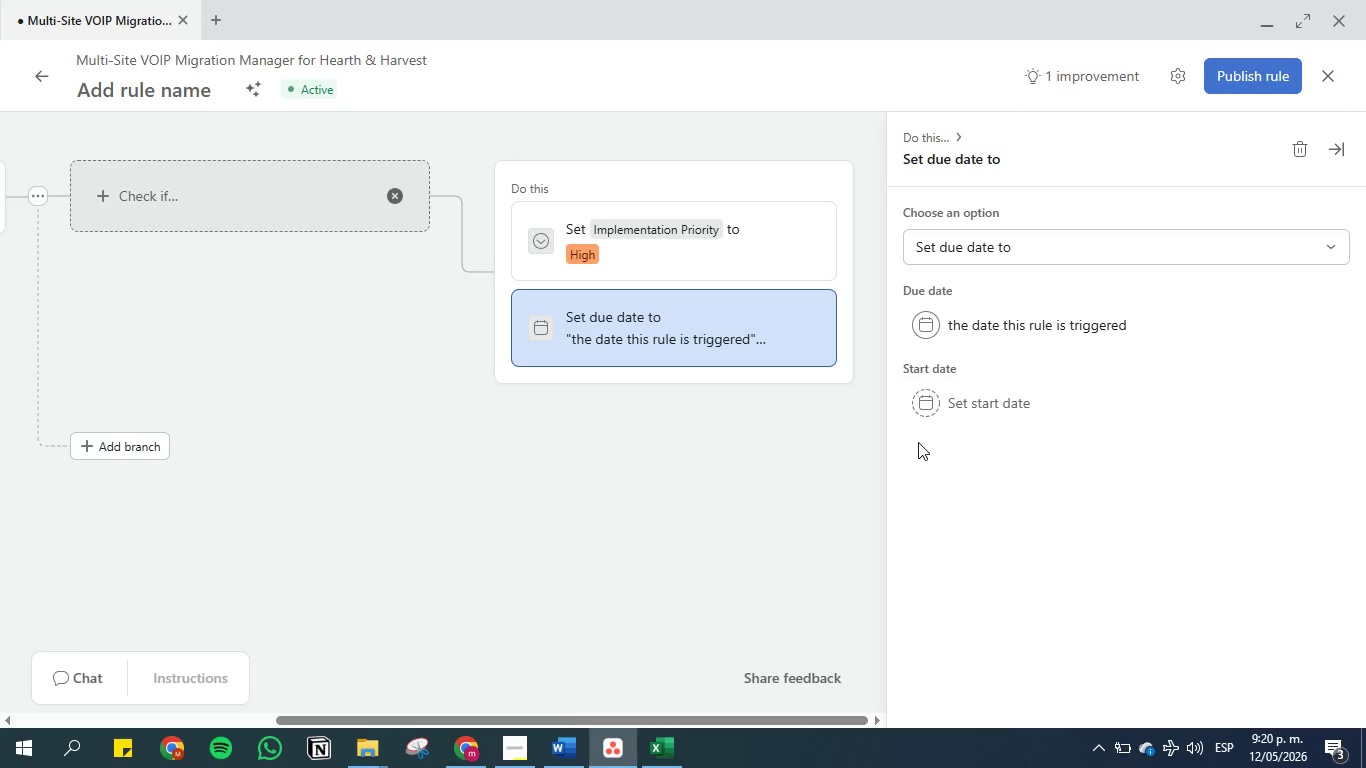 
wait(5.66)
 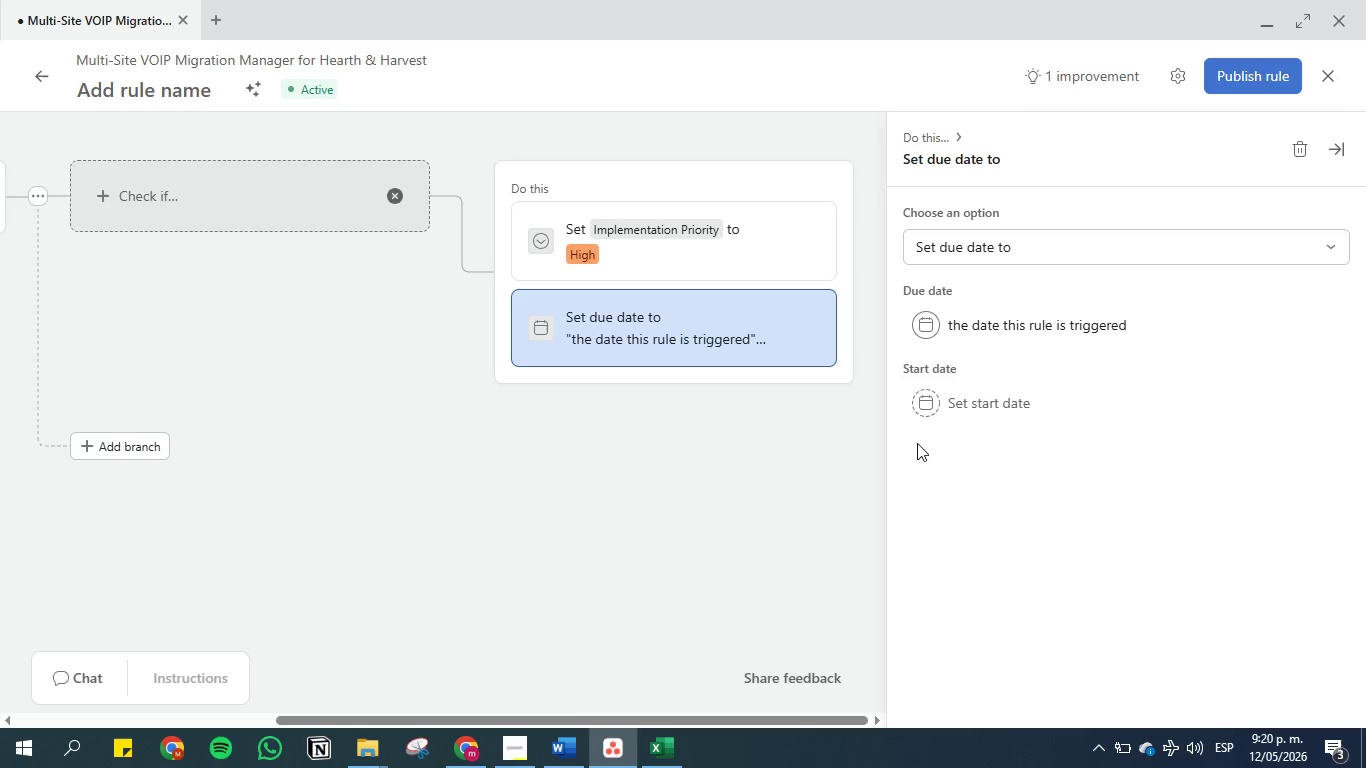 
left_click([960, 318])
 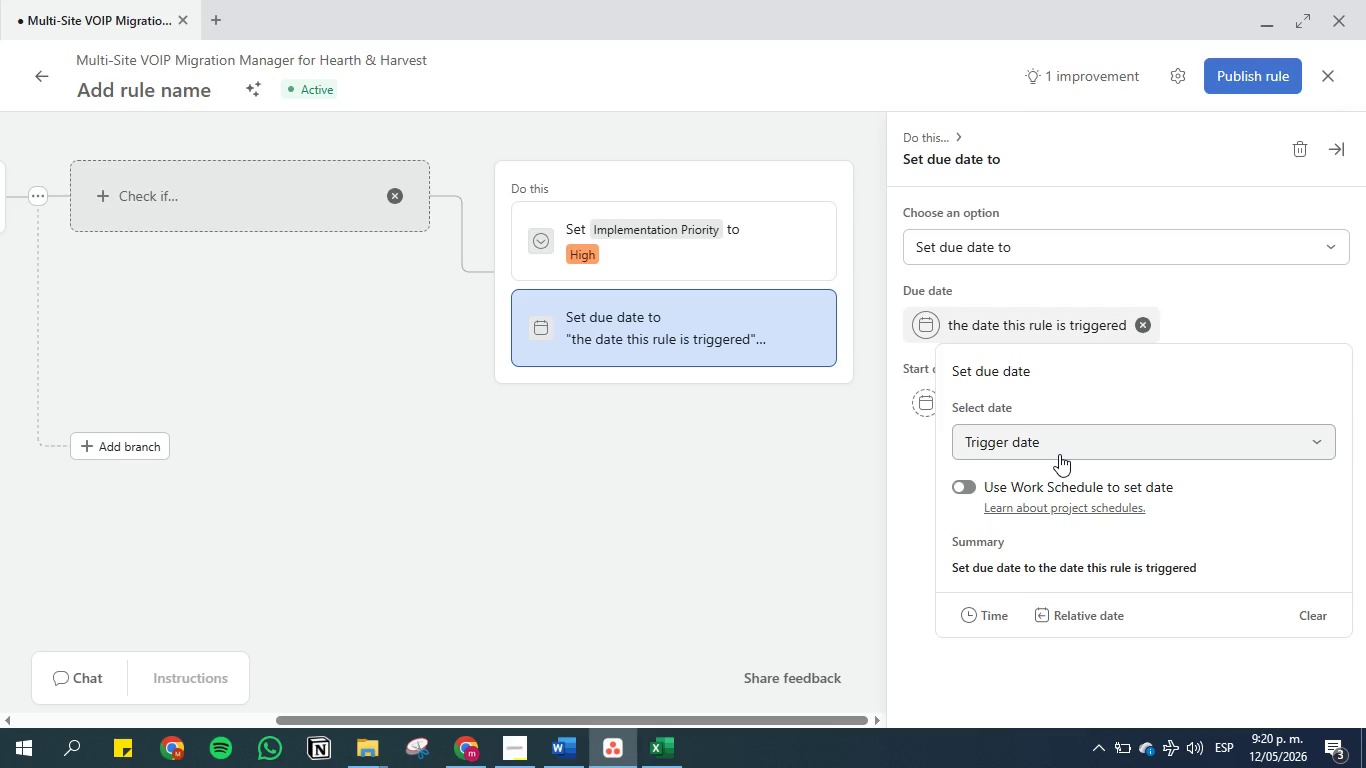 
left_click([1110, 448])
 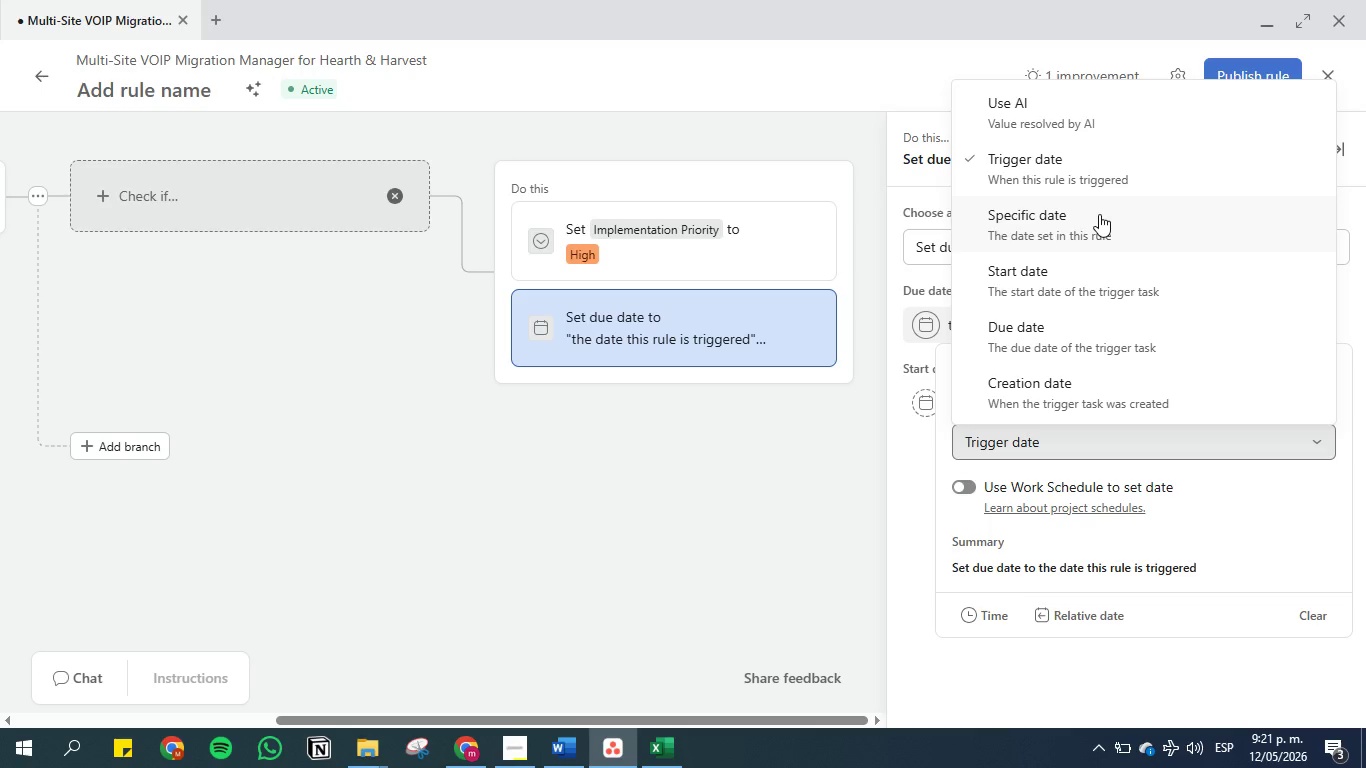 
wait(16.2)
 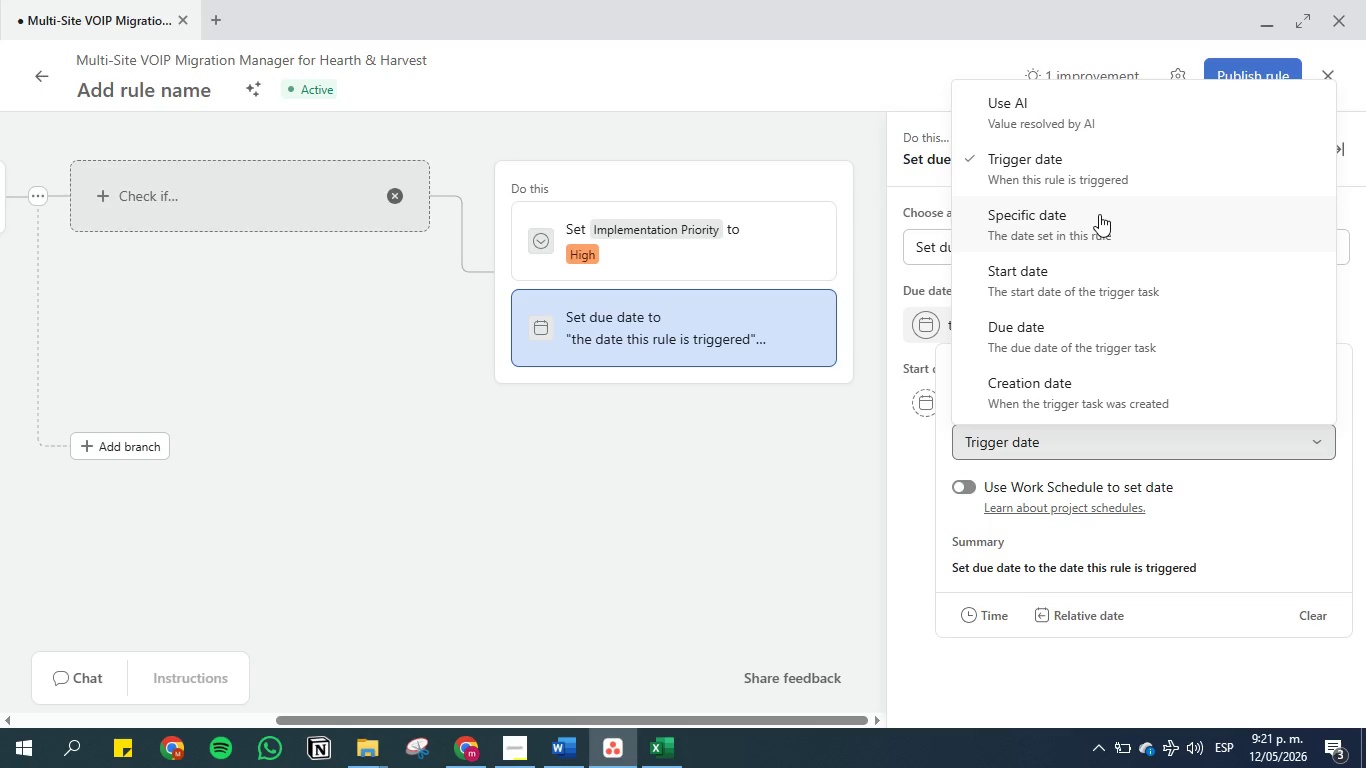 
left_click([914, 479])
 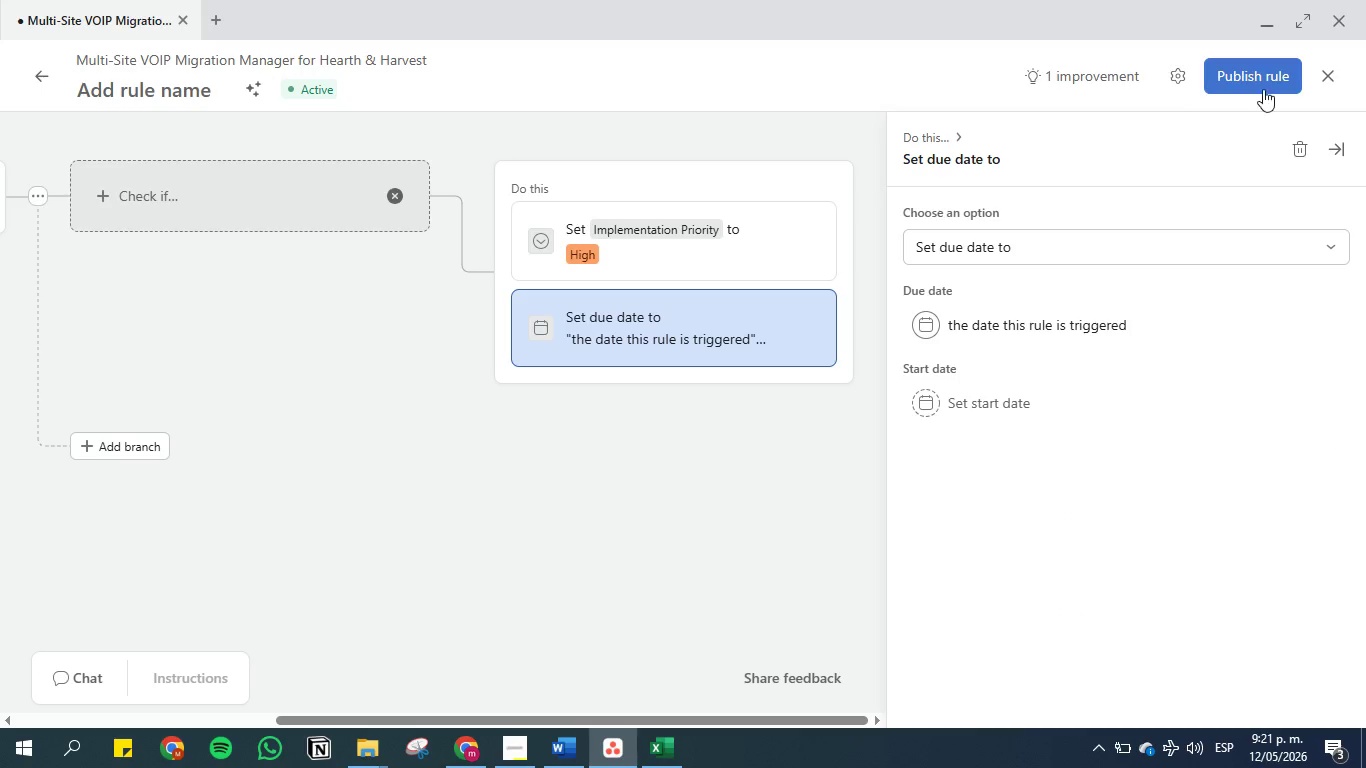 
left_click([1263, 89])
 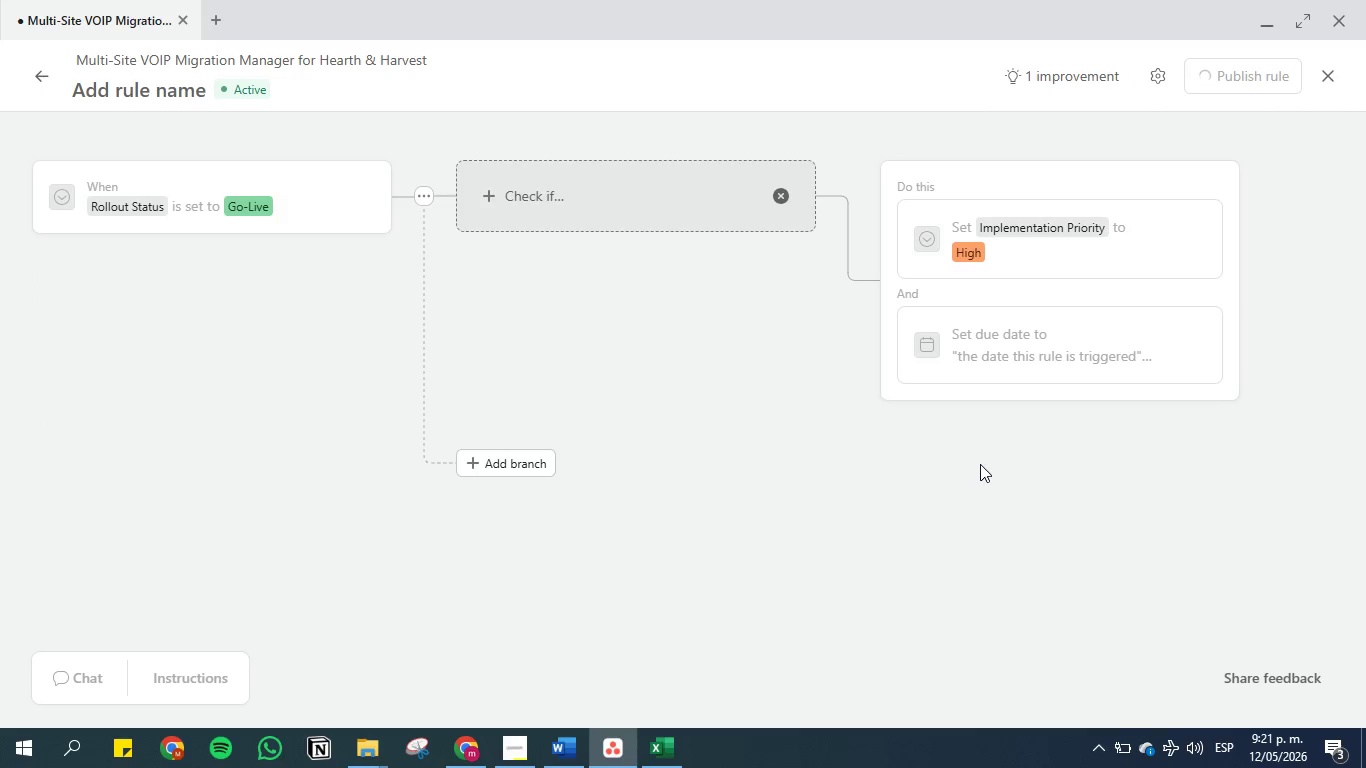 
mouse_move([922, 447])
 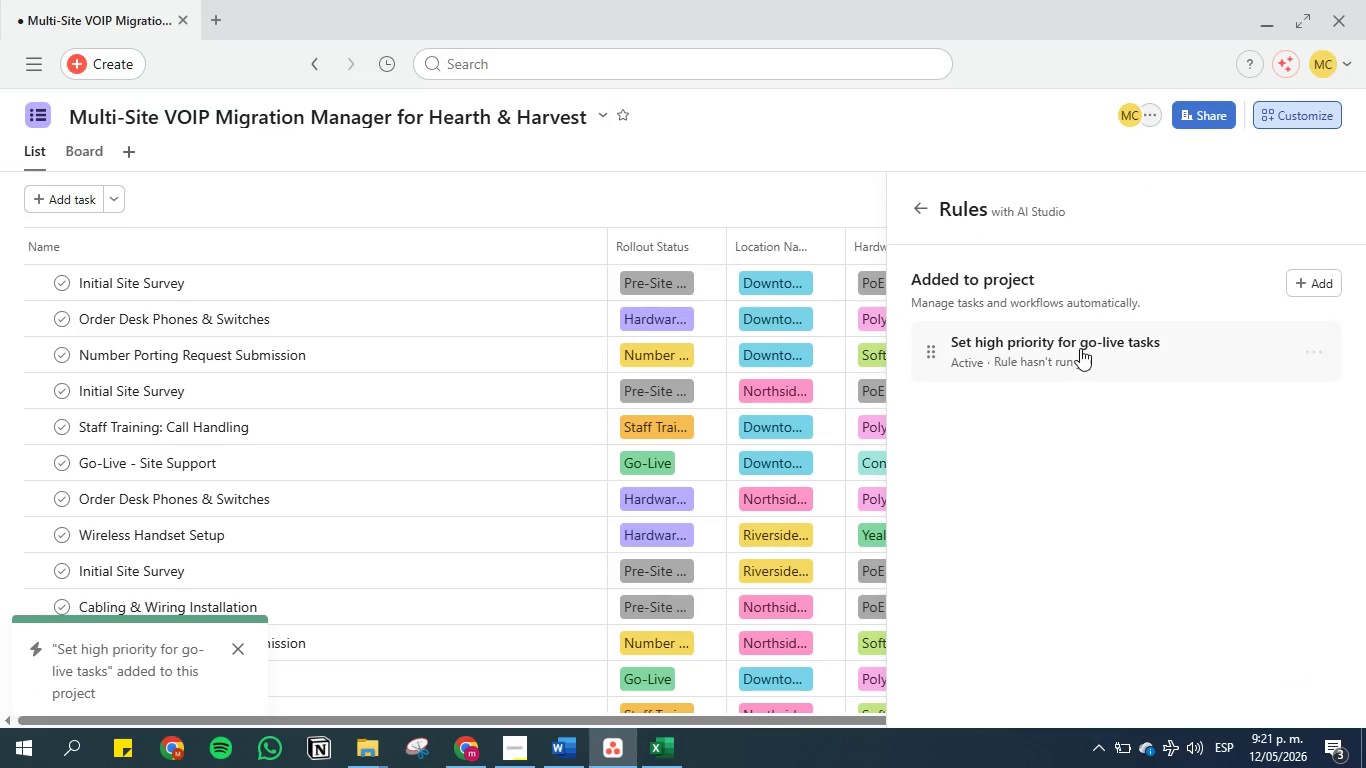 
left_click([1080, 349])
 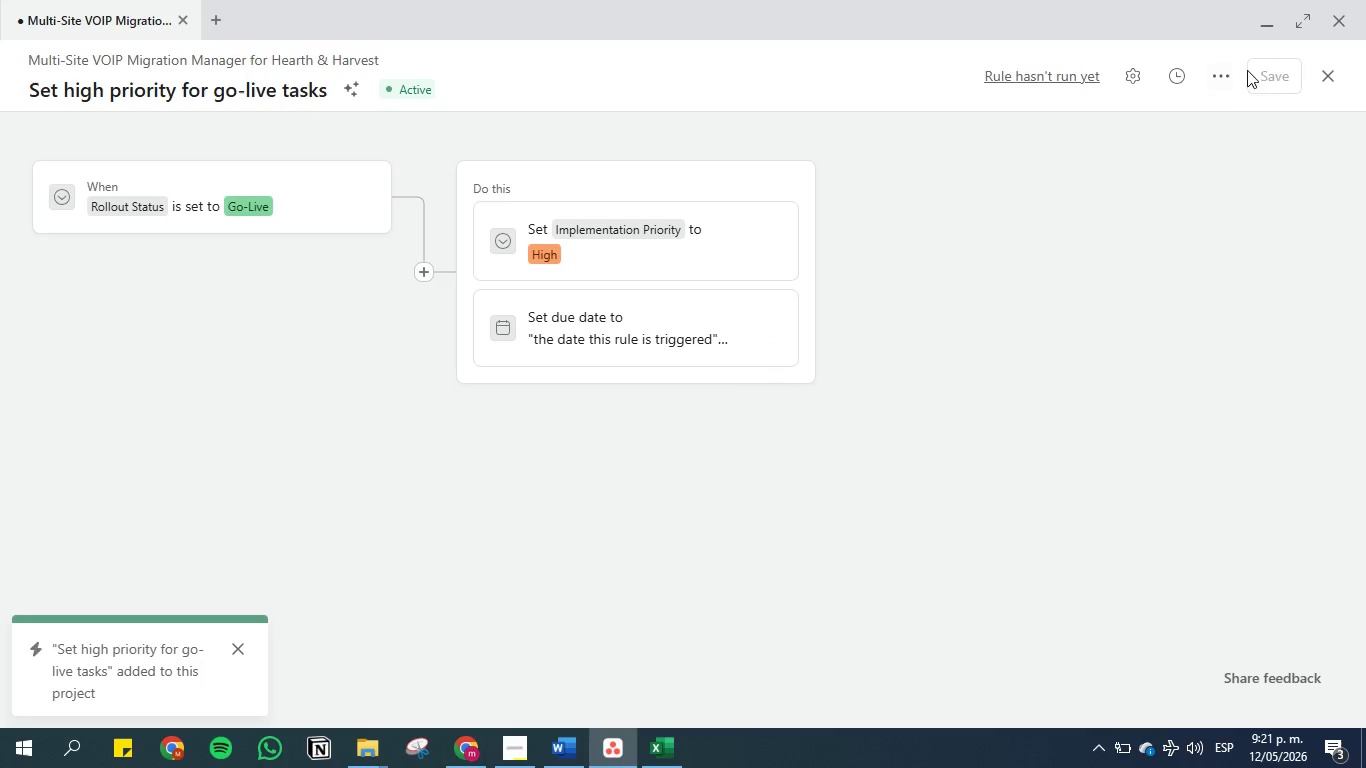 
left_click([1314, 76])
 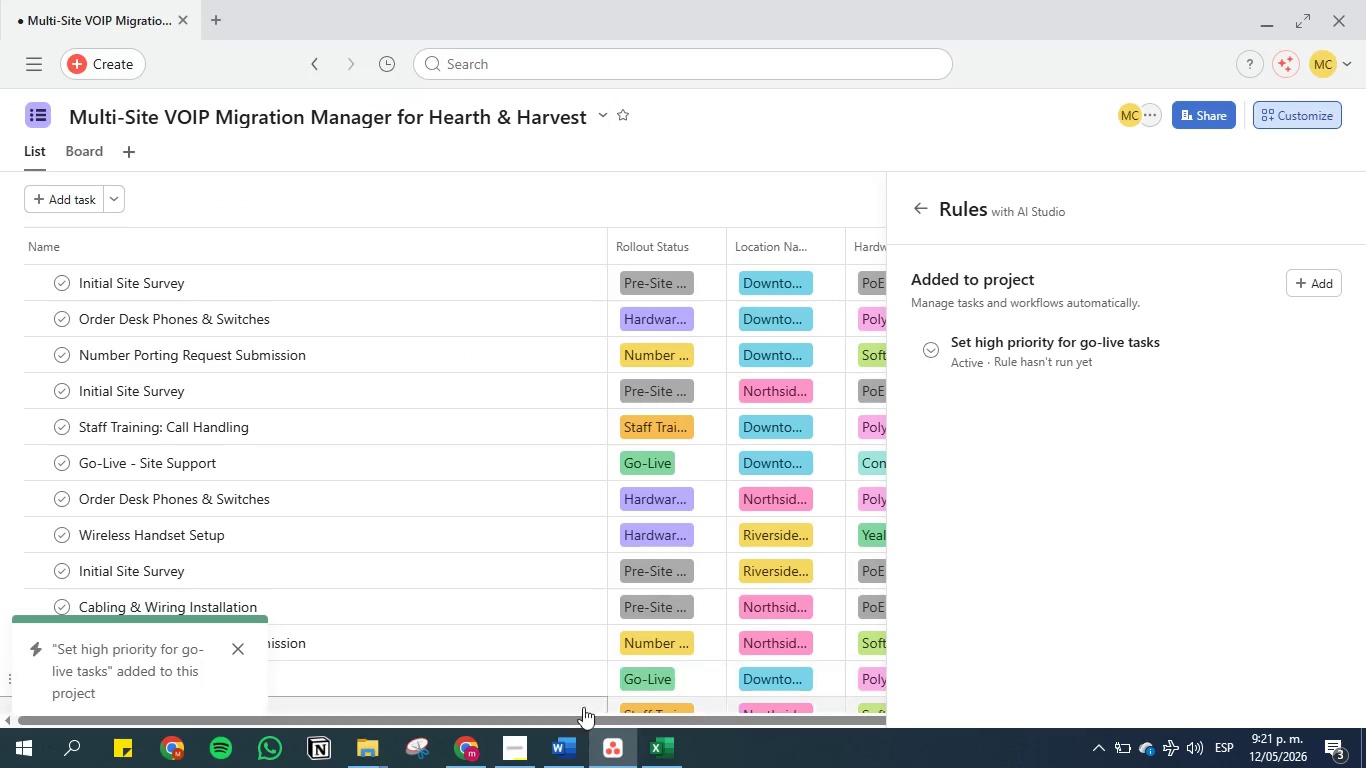 
left_click([576, 739])
 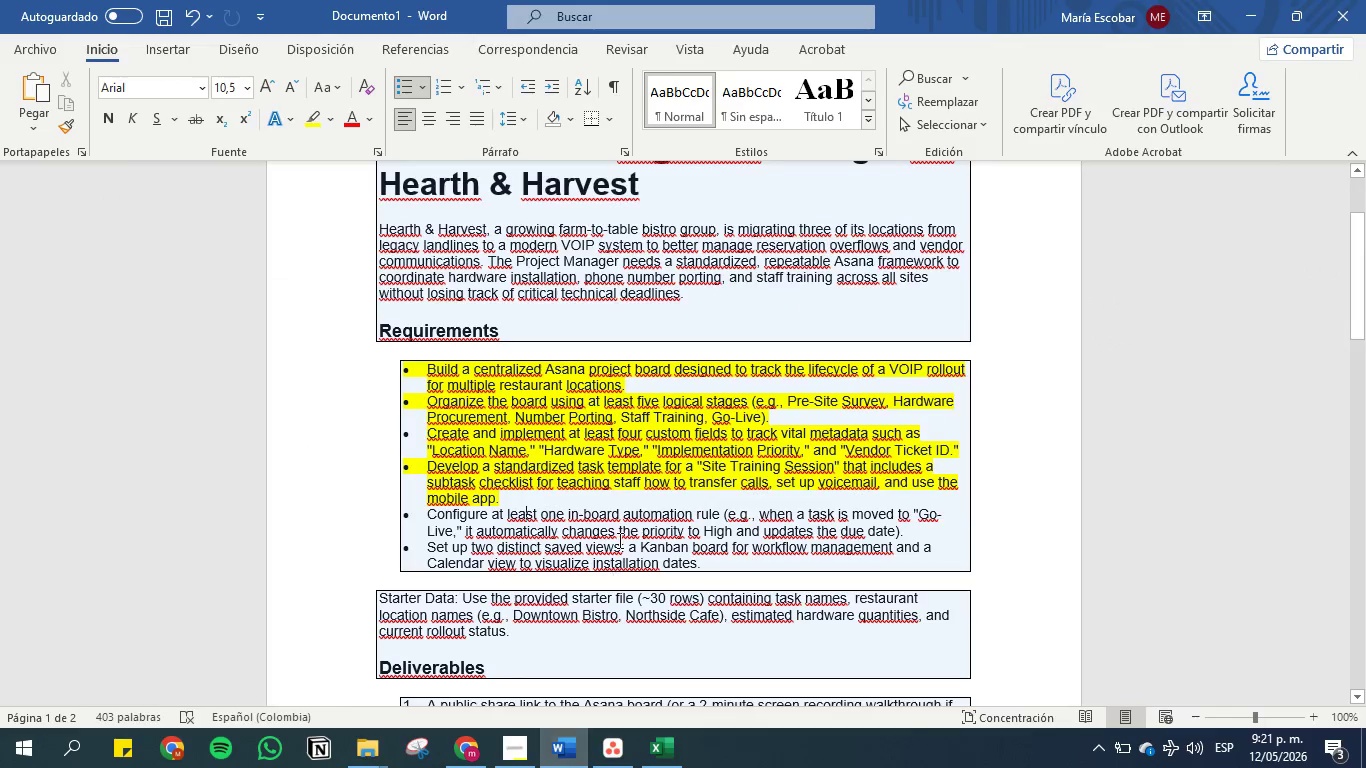 
left_click([628, 496])
 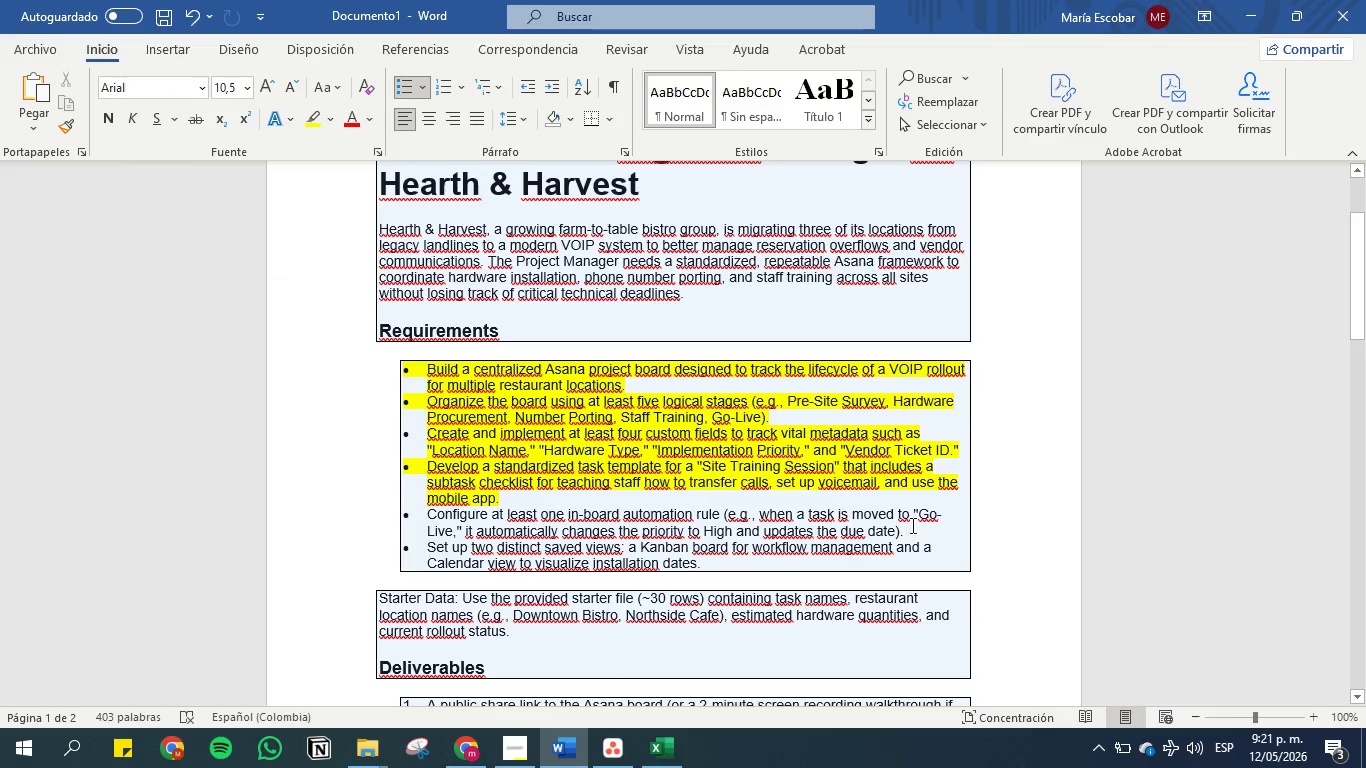 
left_click_drag(start_coordinate=[908, 529], to_coordinate=[429, 497])
 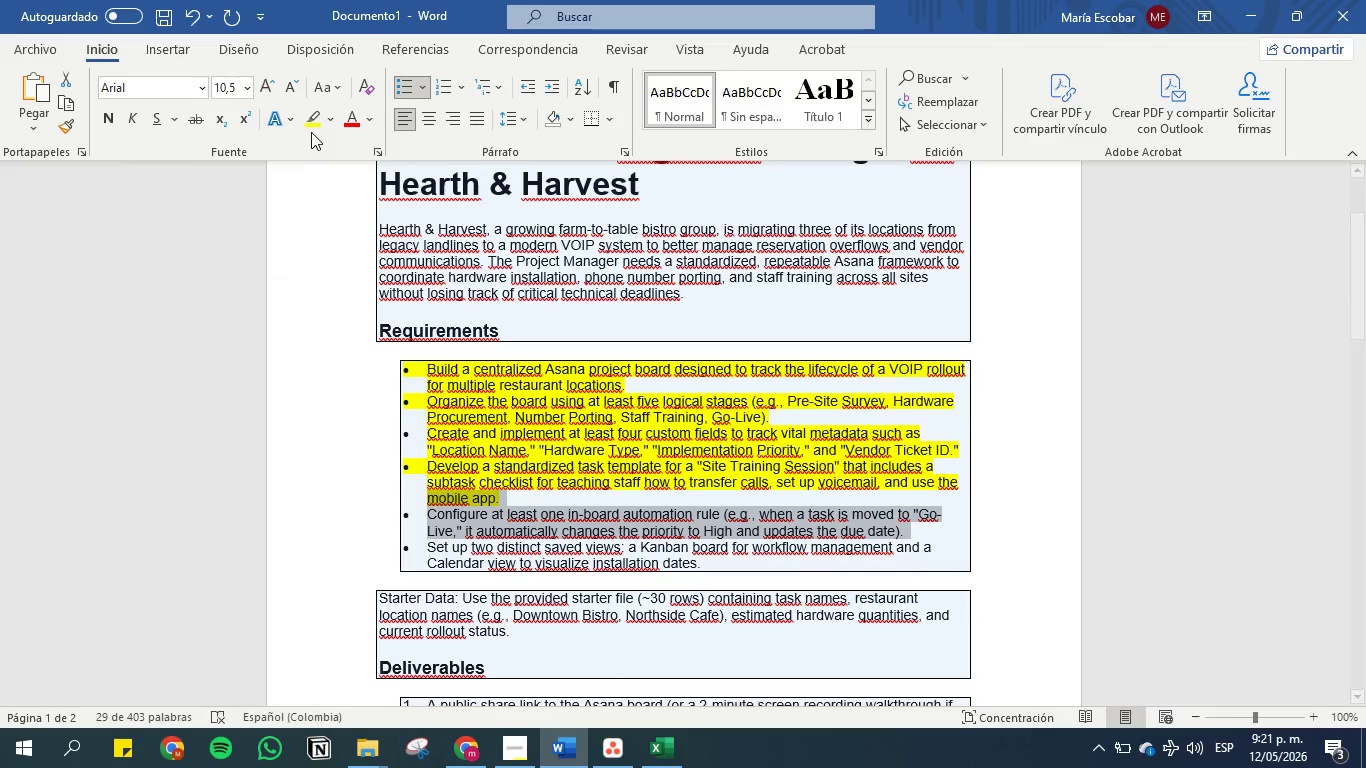 
left_click([311, 121])
 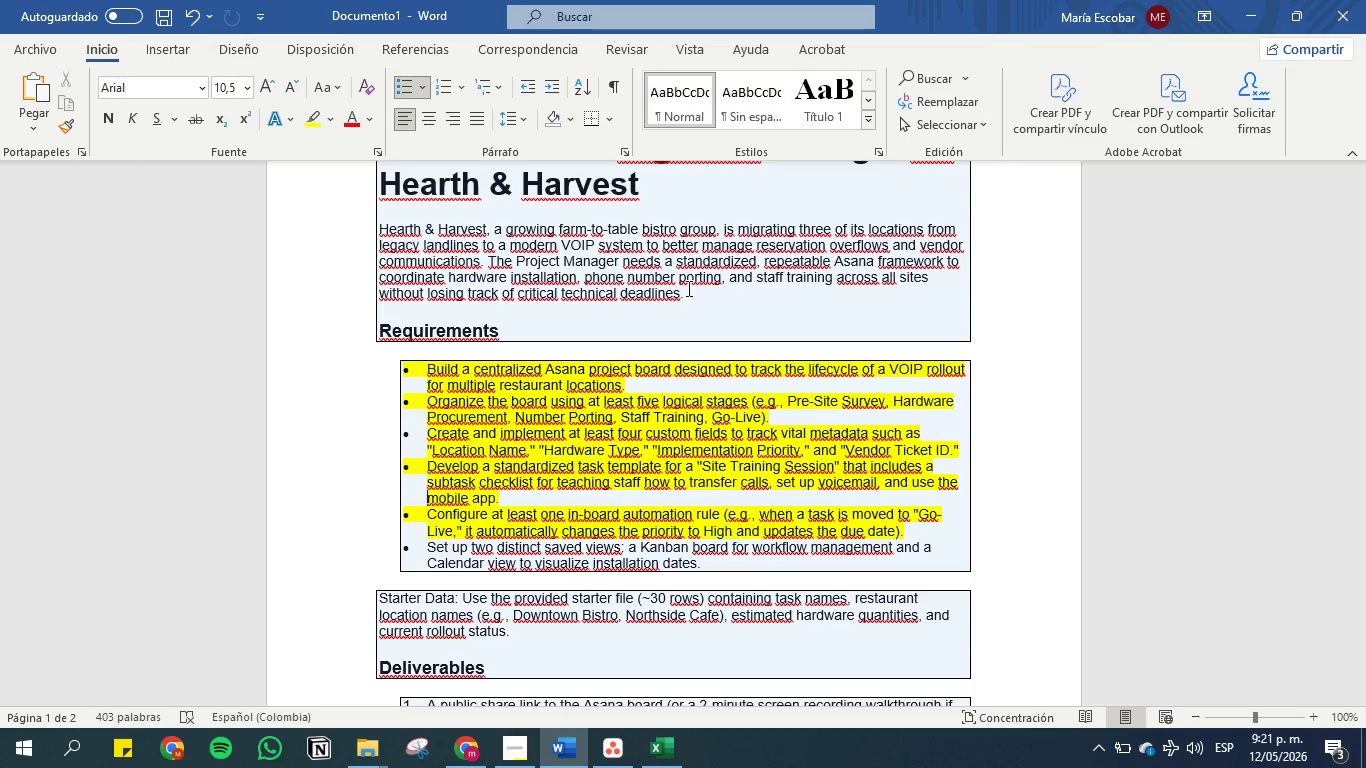 
wait(26.02)
 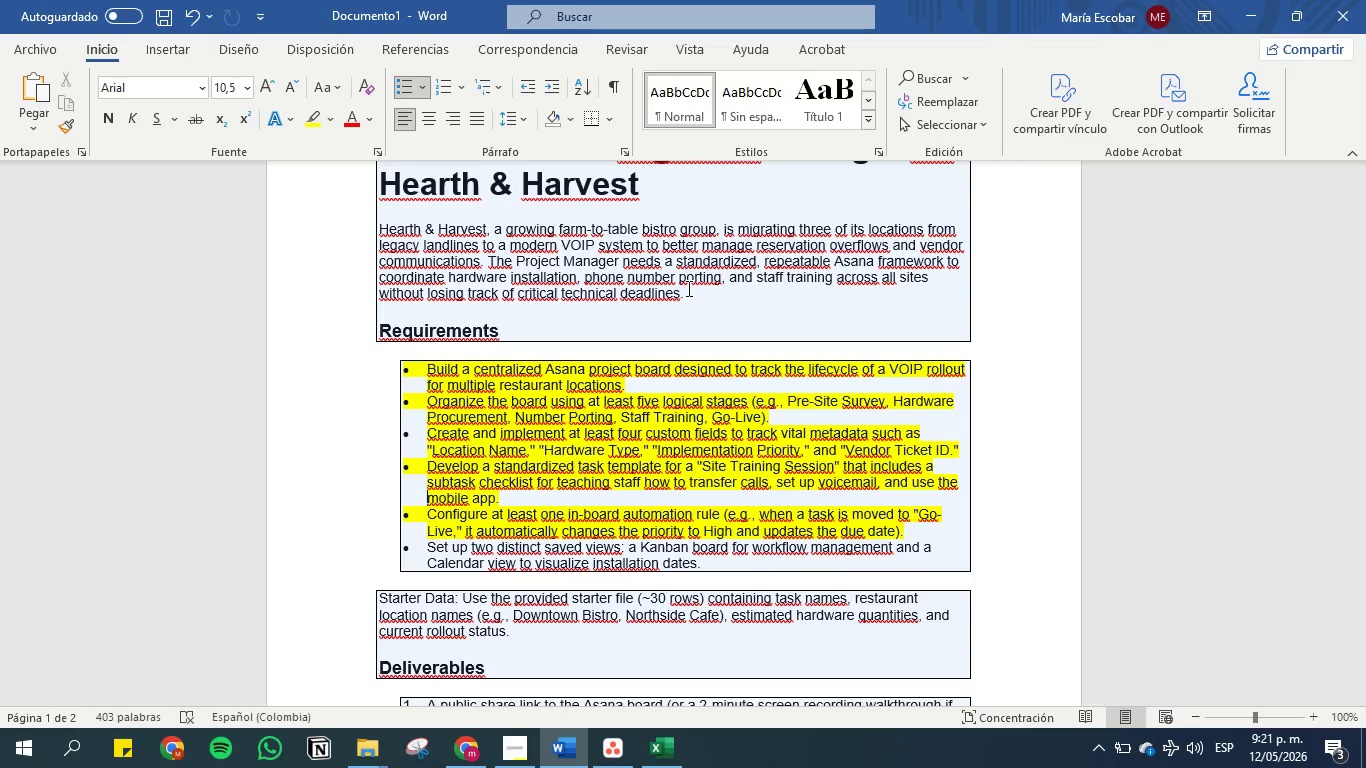 
left_click([457, 490])
 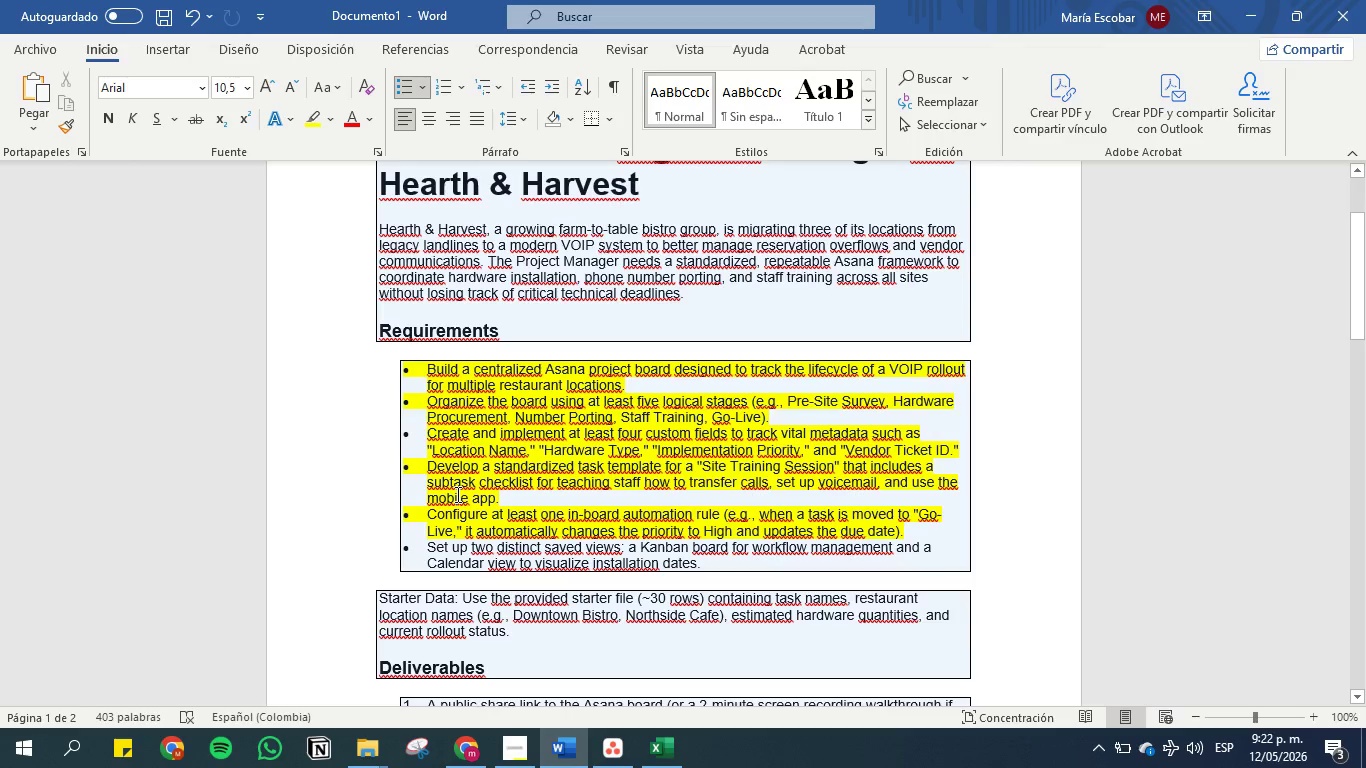 
wait(9.58)
 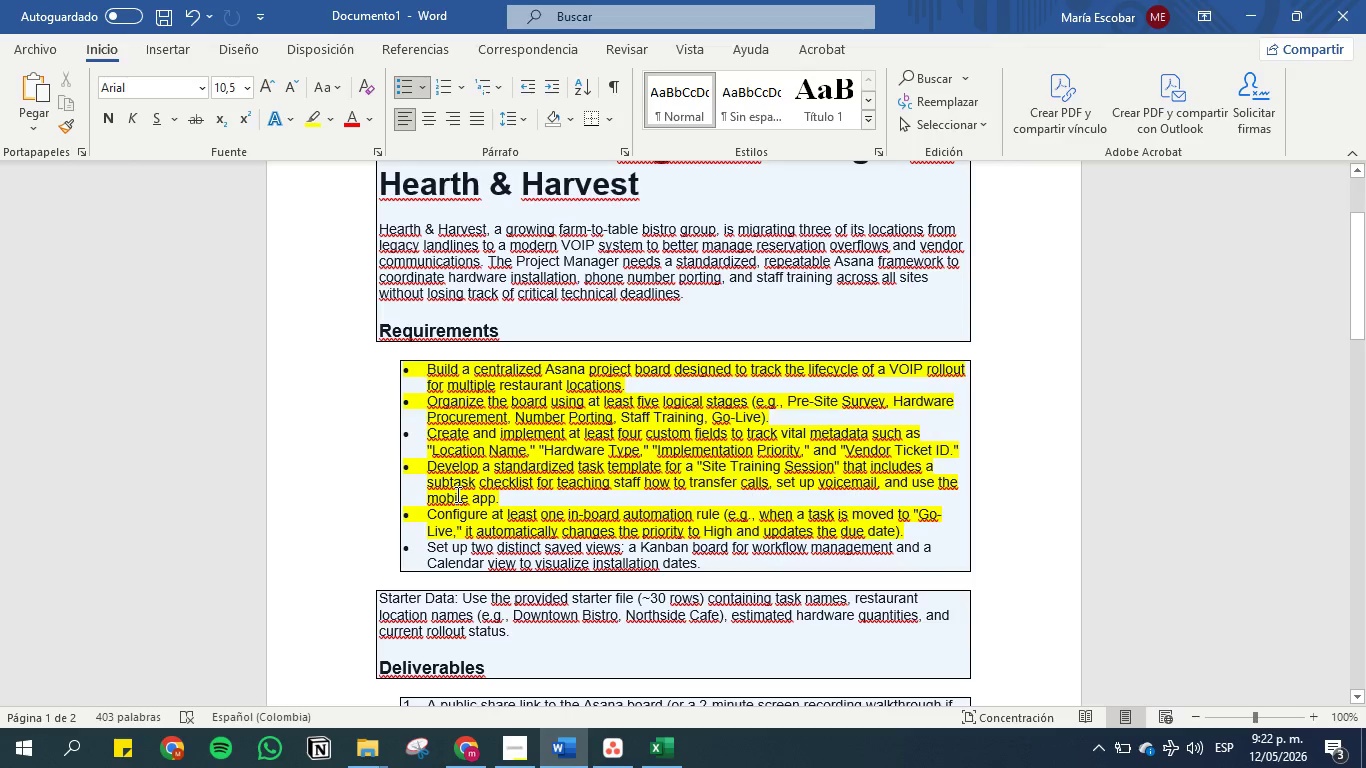 
left_click_drag(start_coordinate=[893, 545], to_coordinate=[392, 551])
 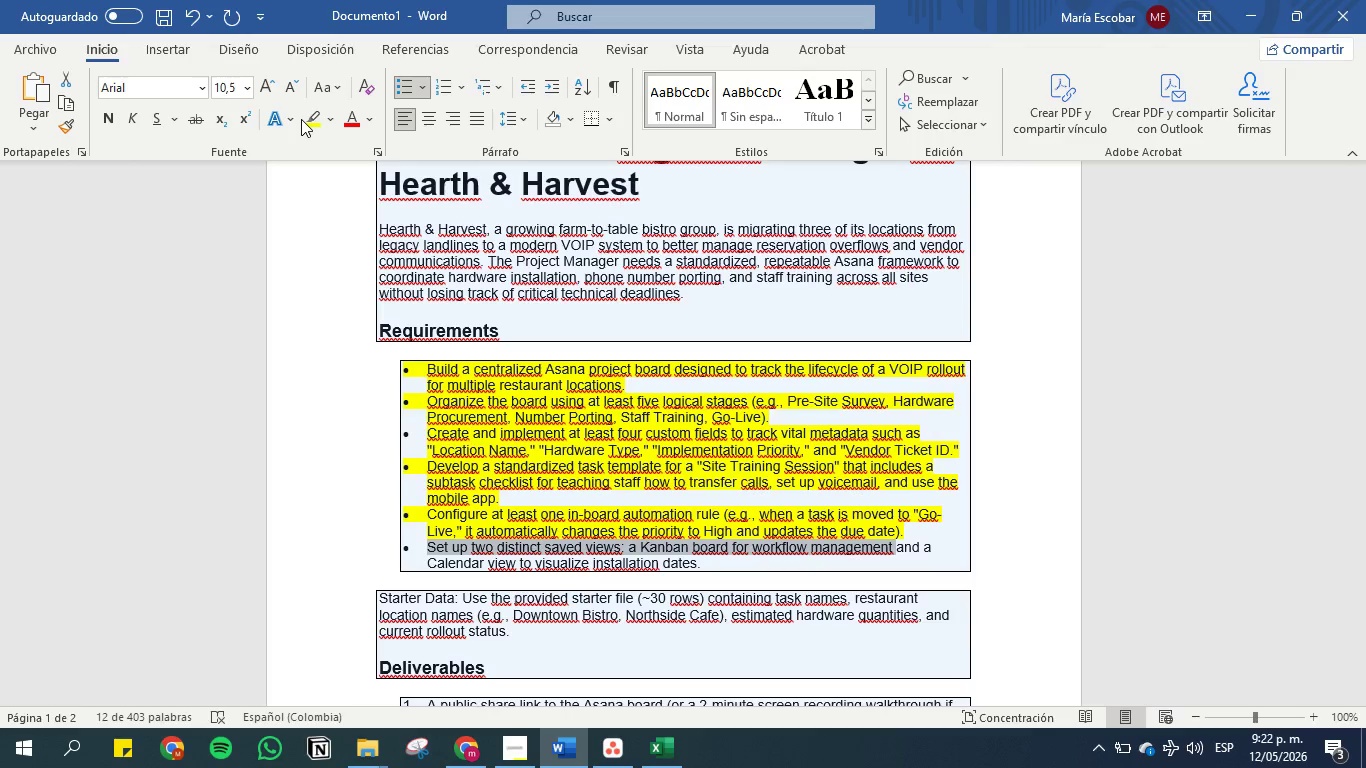 
left_click([310, 119])
 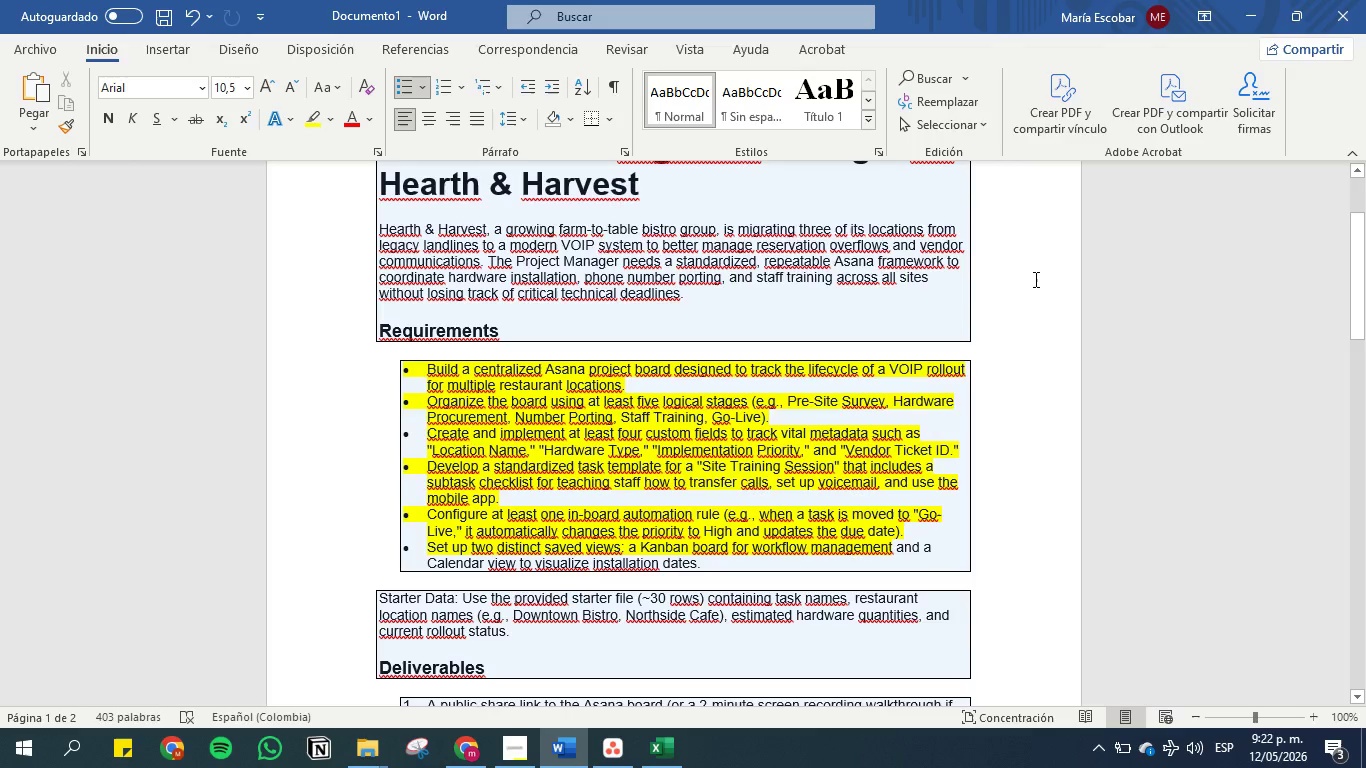 
wait(5.81)
 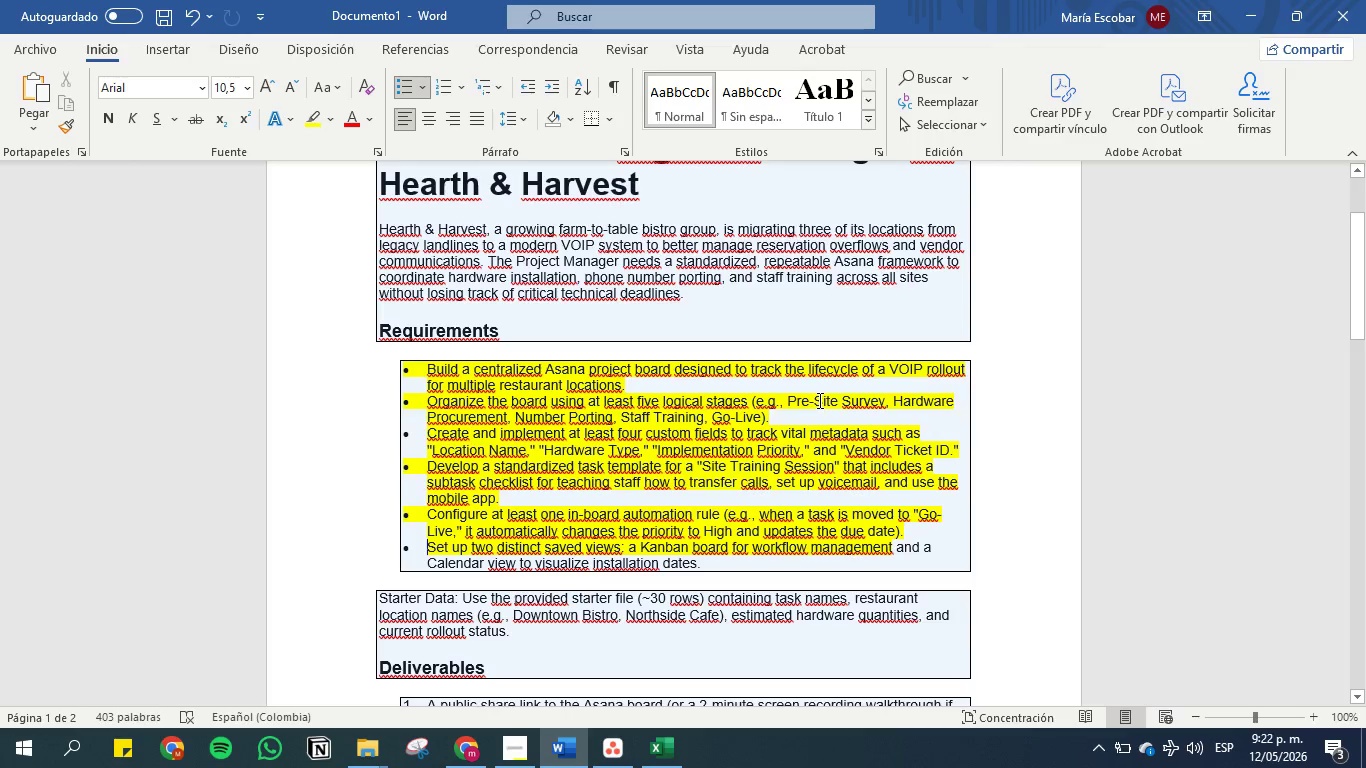 
left_click([1239, 14])
 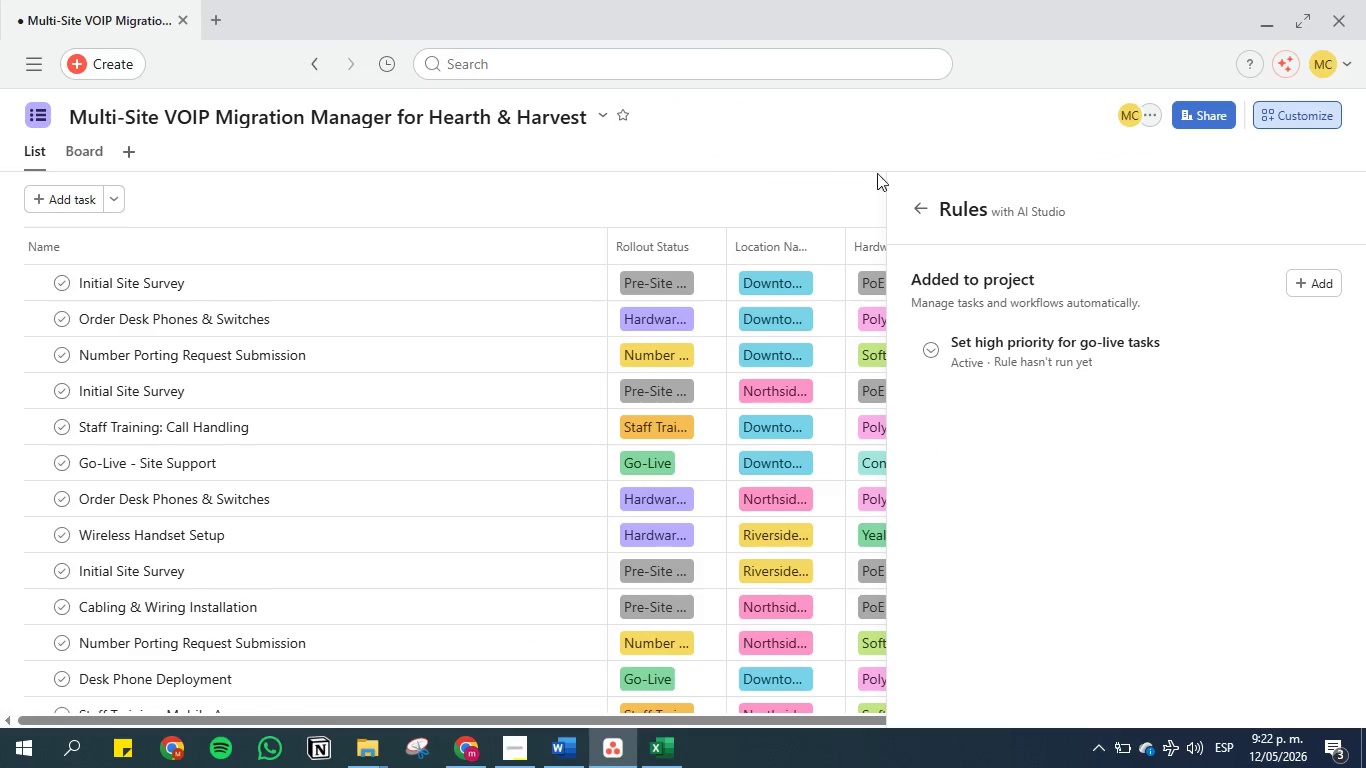 
left_click([829, 182])
 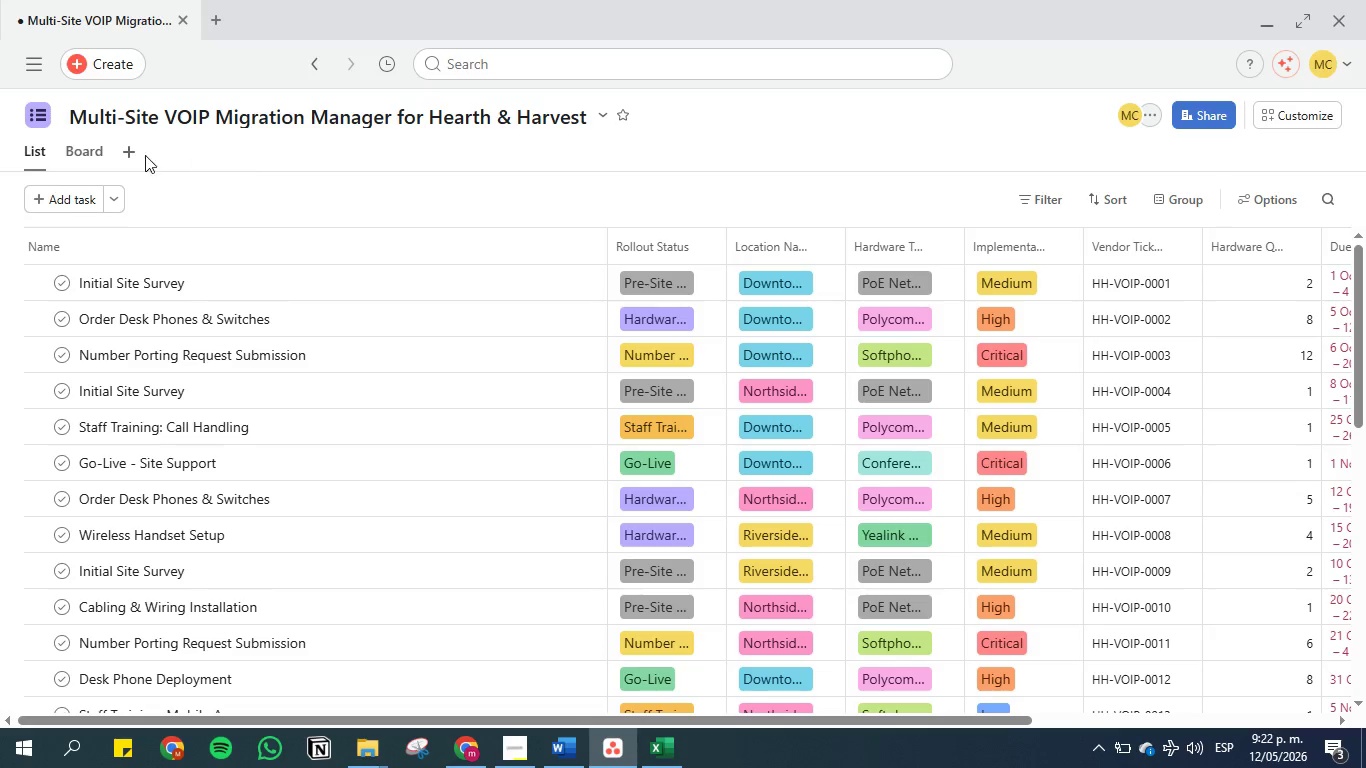 
left_click([124, 154])
 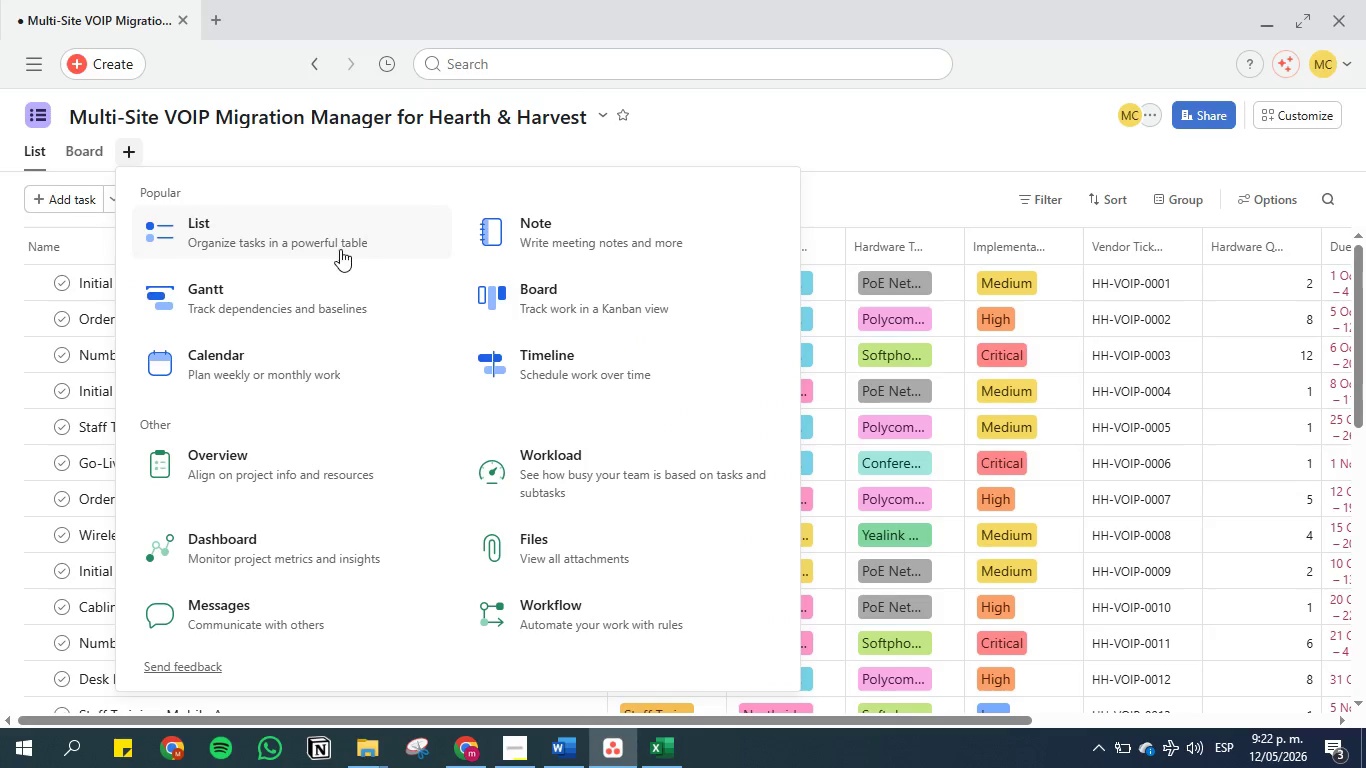 
left_click([254, 348])
 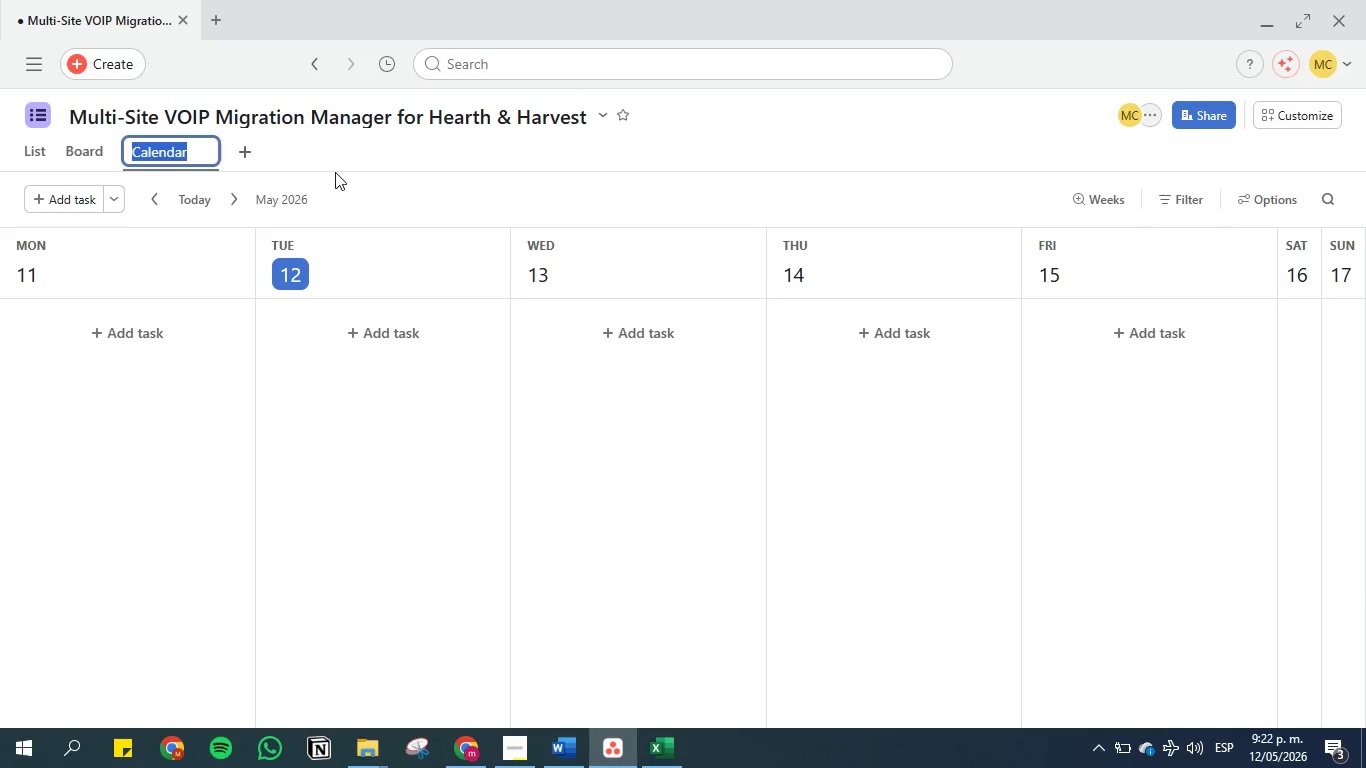 
left_click([339, 165])
 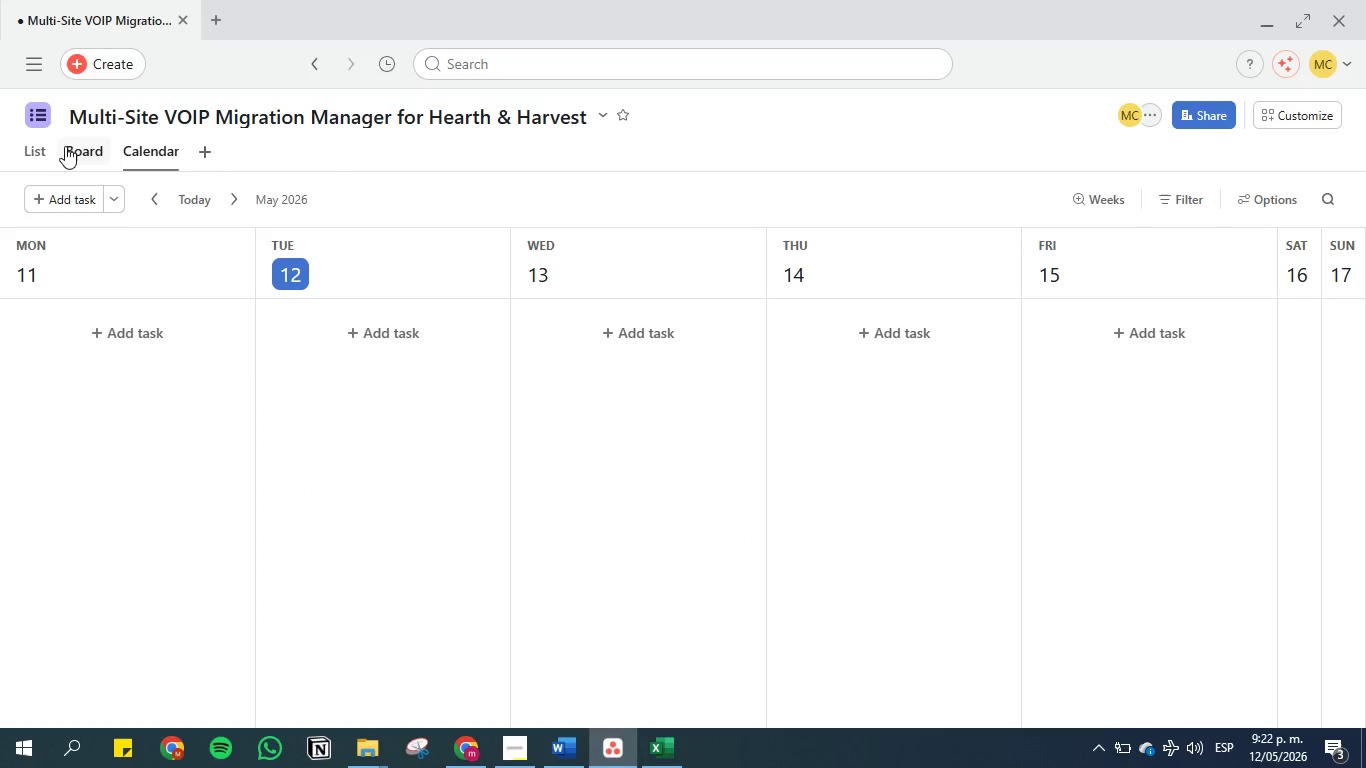 
left_click([41, 147])
 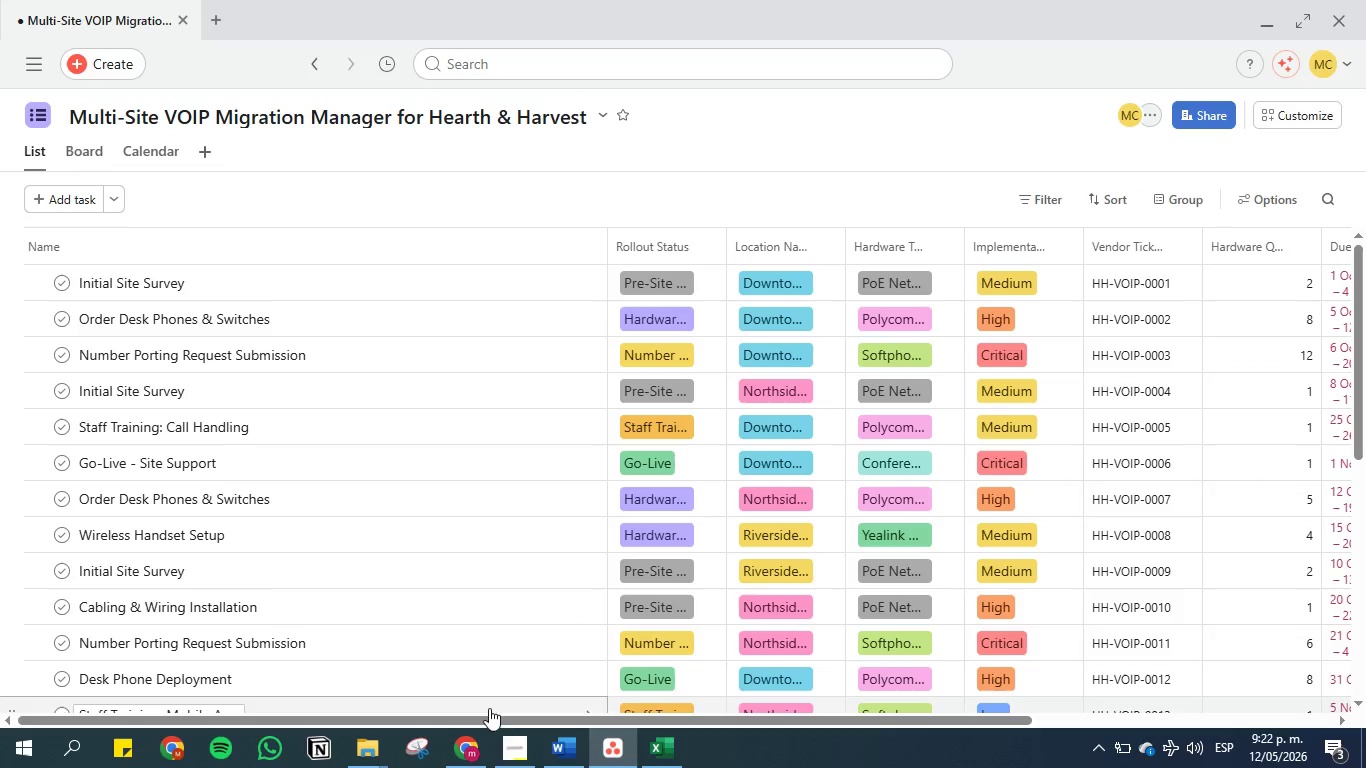 
left_click_drag(start_coordinate=[491, 714], to_coordinate=[830, 701])
 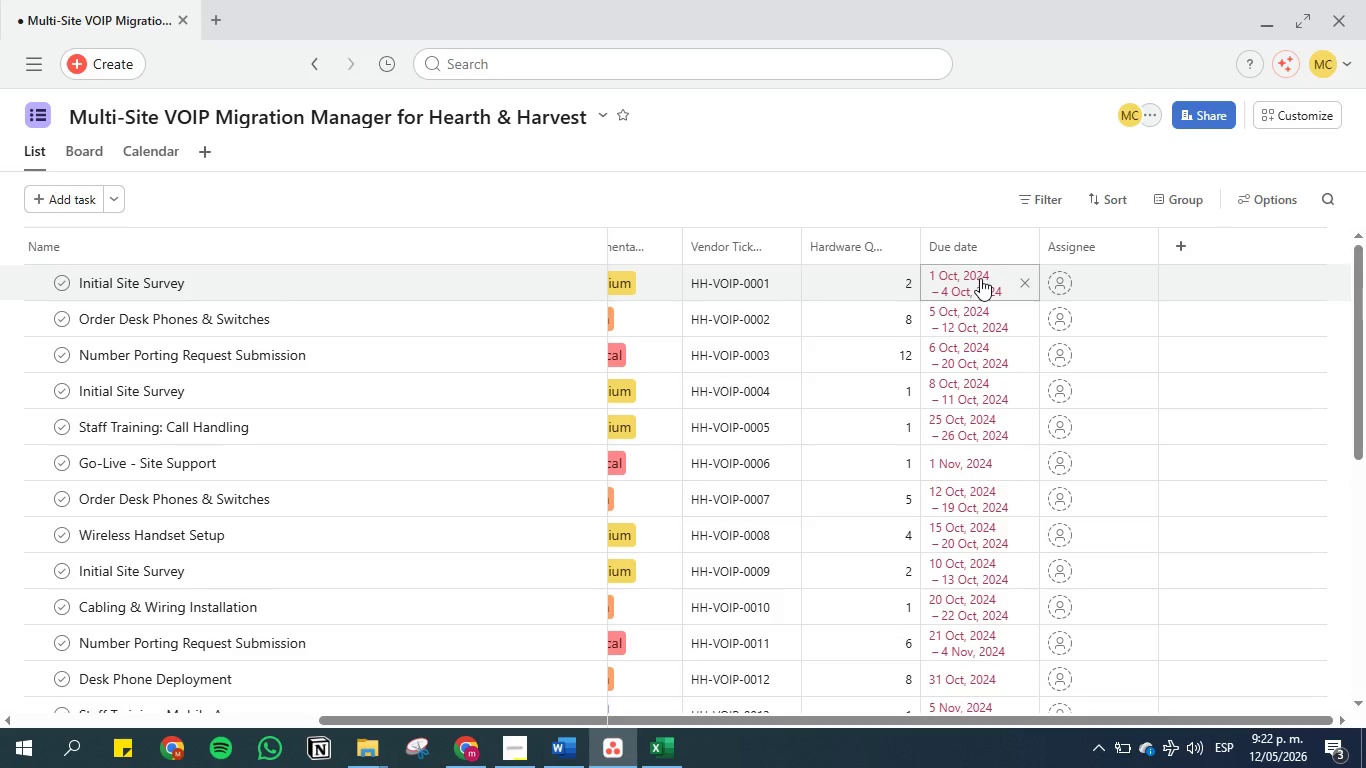 
wait(5.31)
 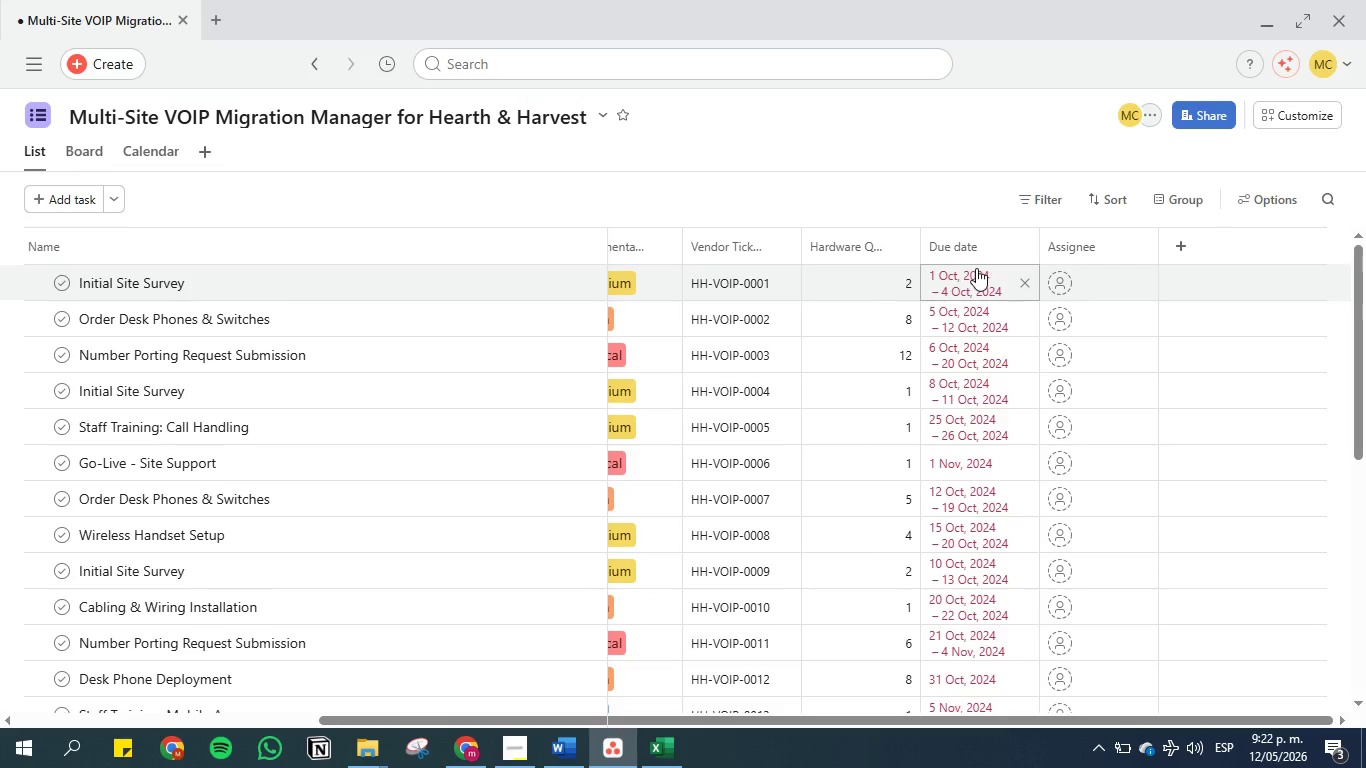 
left_click([980, 278])
 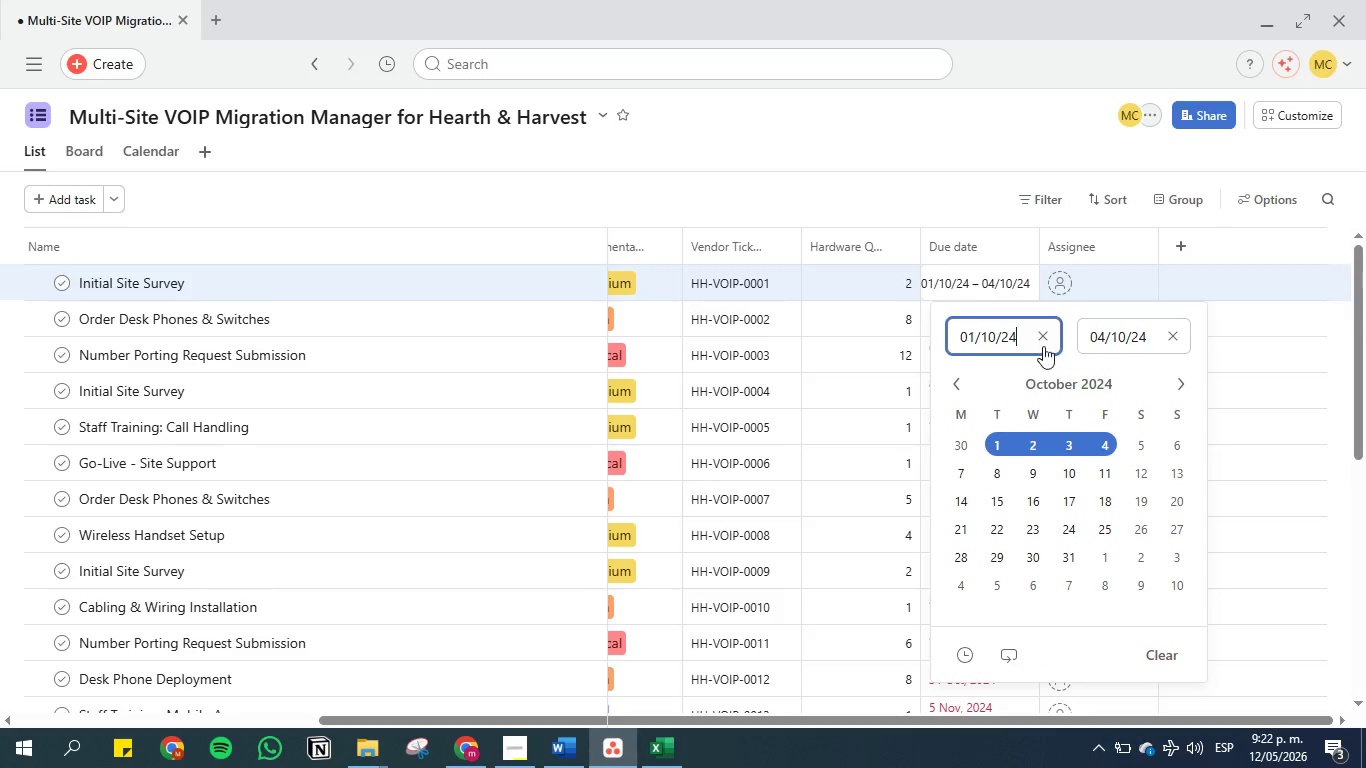 
left_click([1004, 166])
 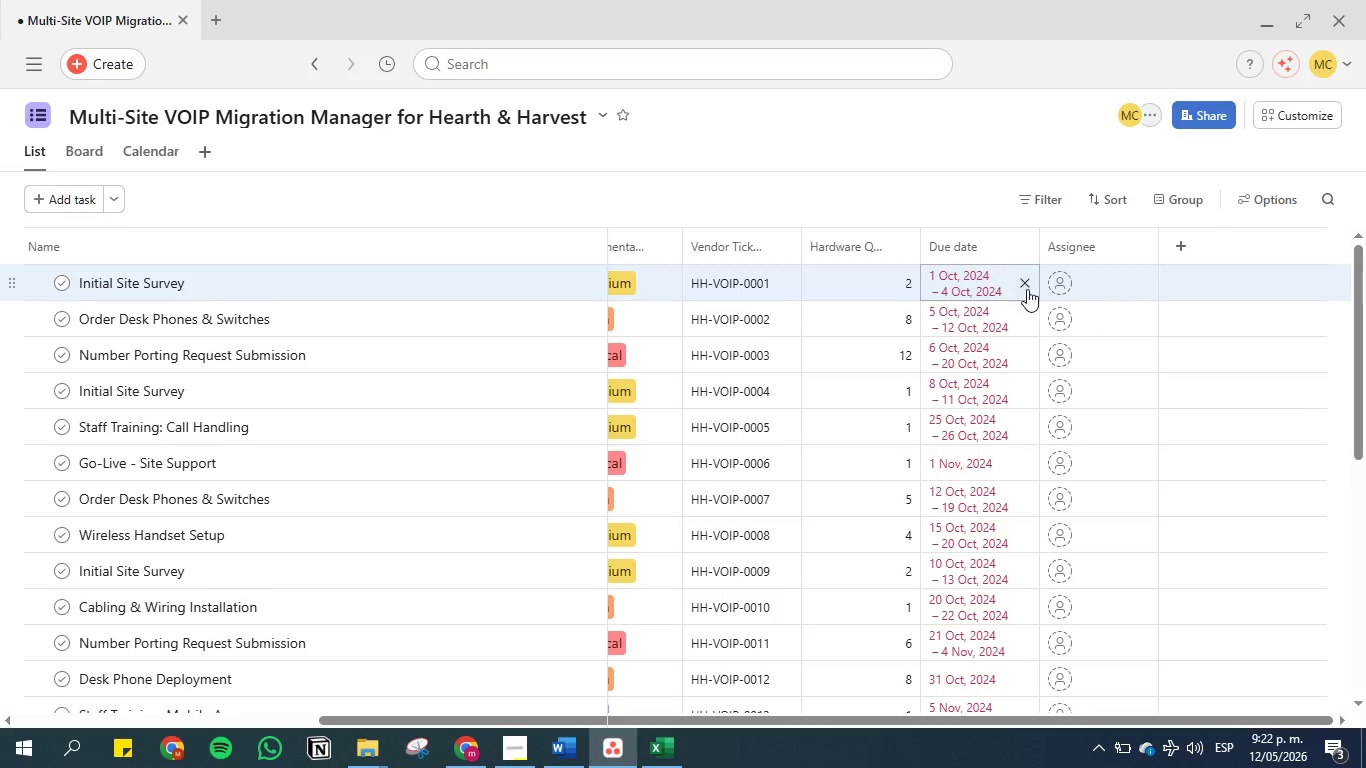 
left_click([1027, 286])
 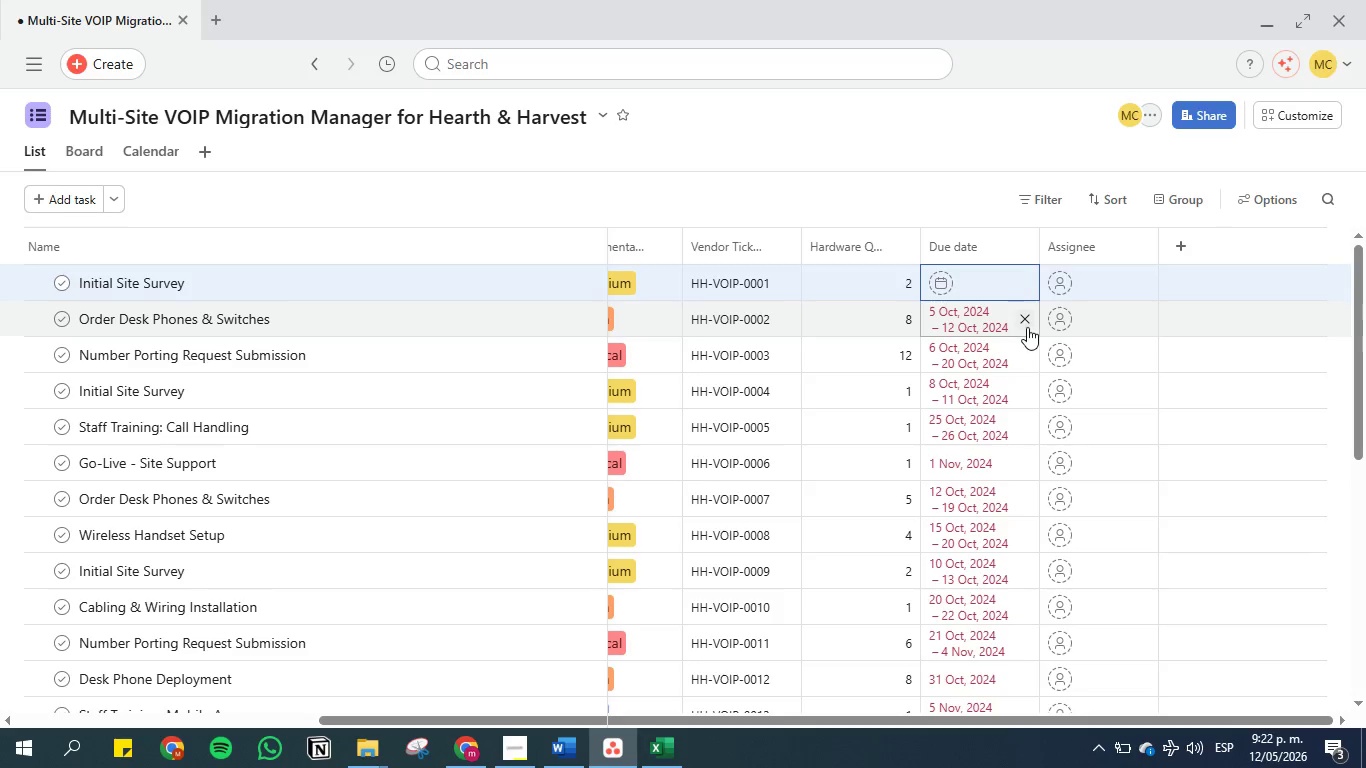 
left_click([1026, 321])
 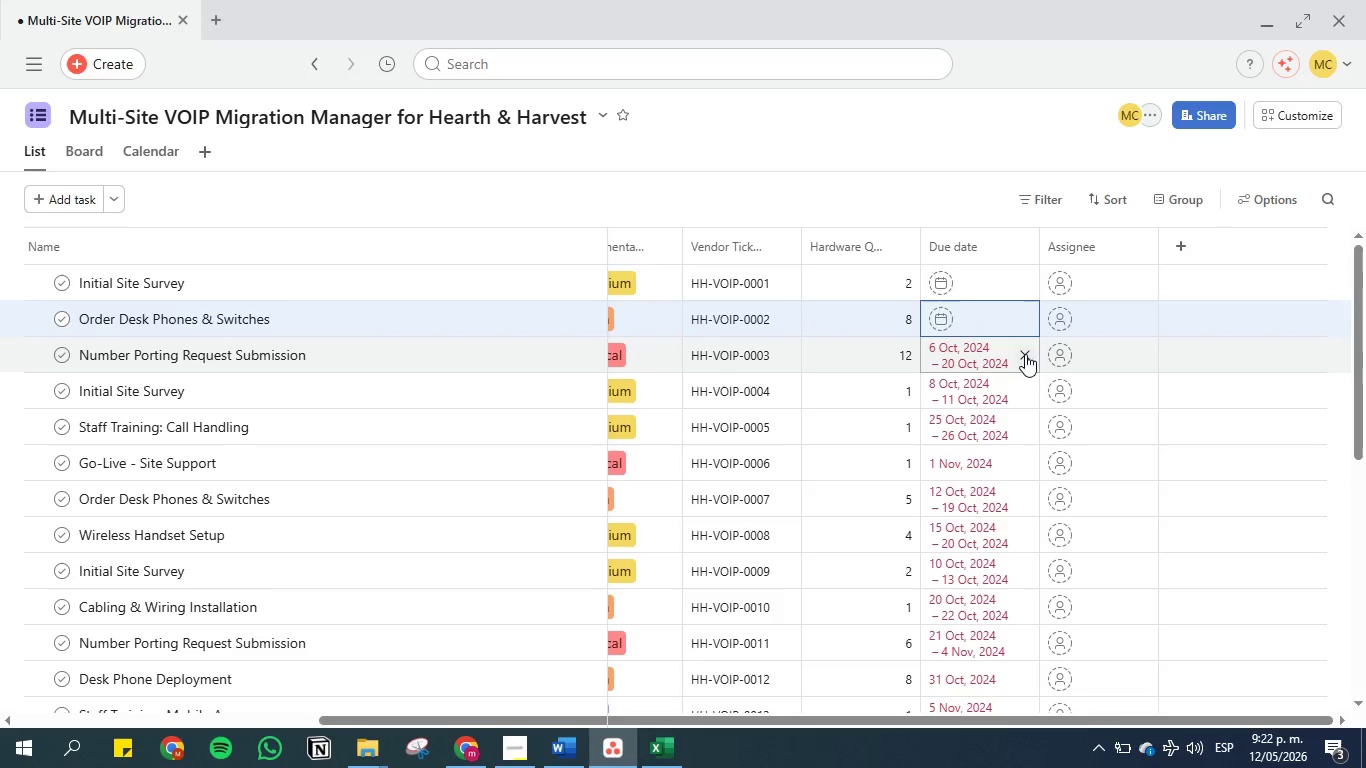 
left_click([1025, 354])
 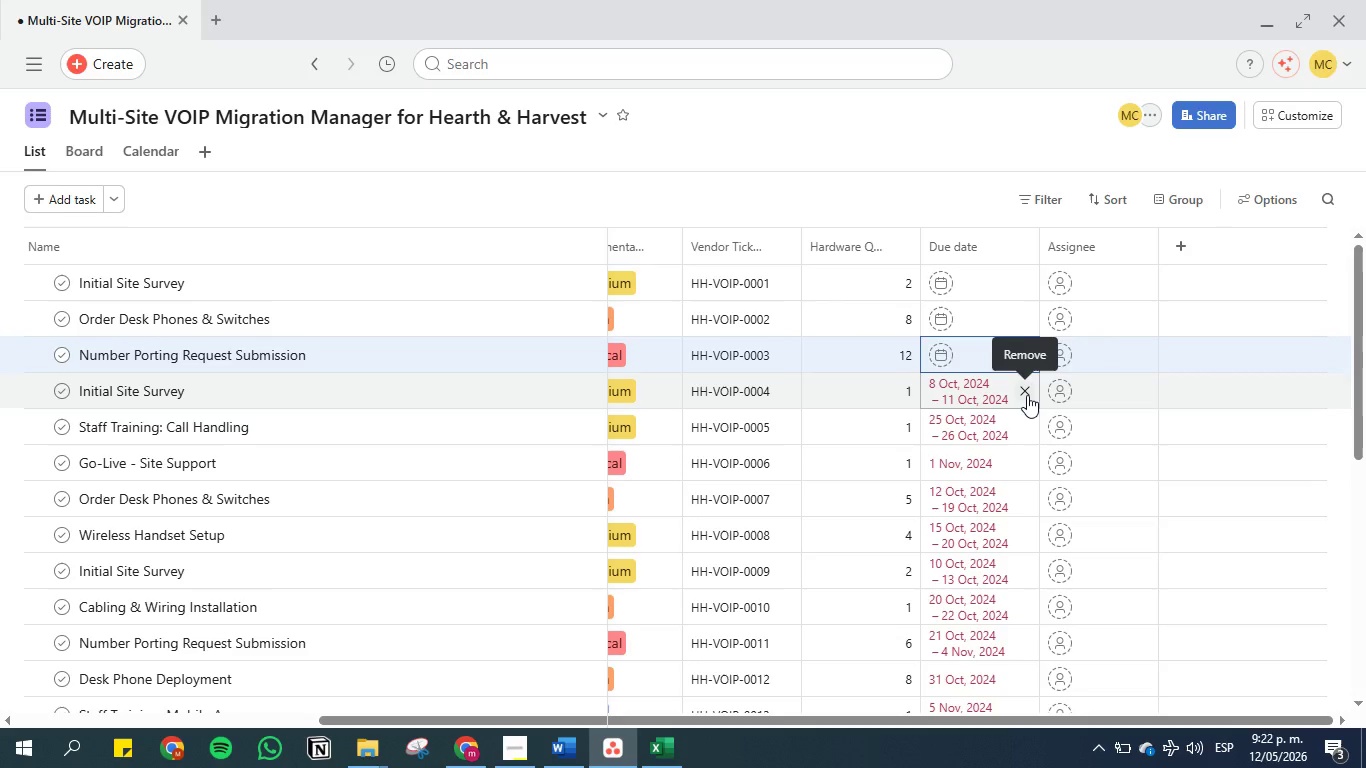 
left_click([1027, 395])
 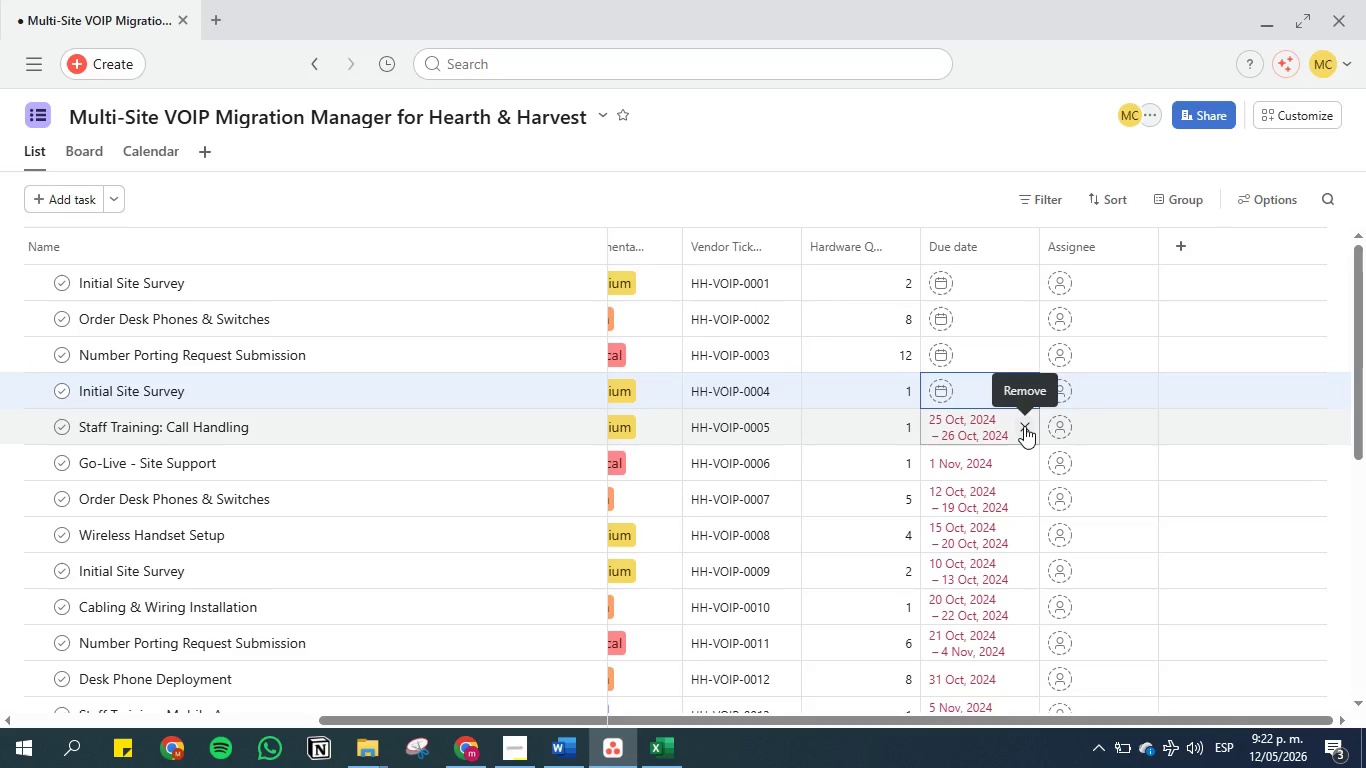 
left_click([1024, 426])
 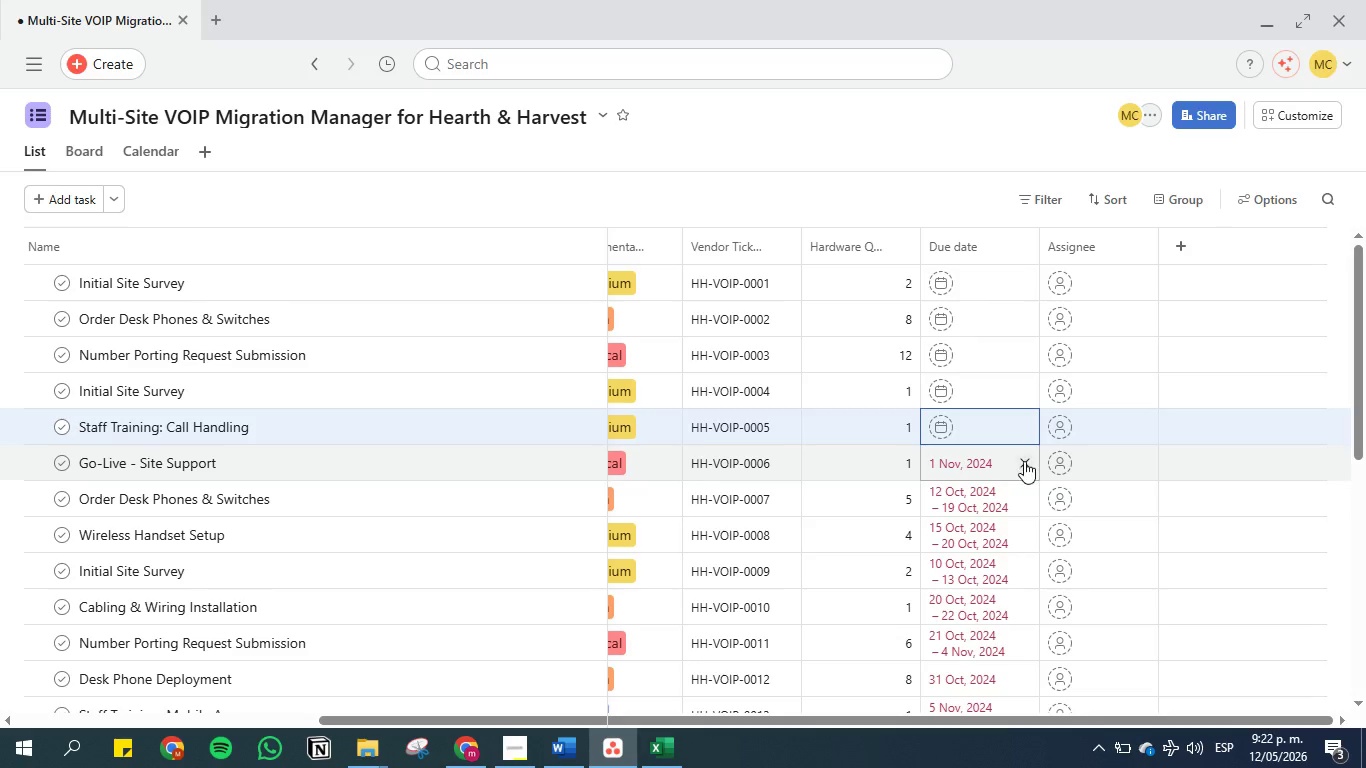 
left_click([1024, 463])
 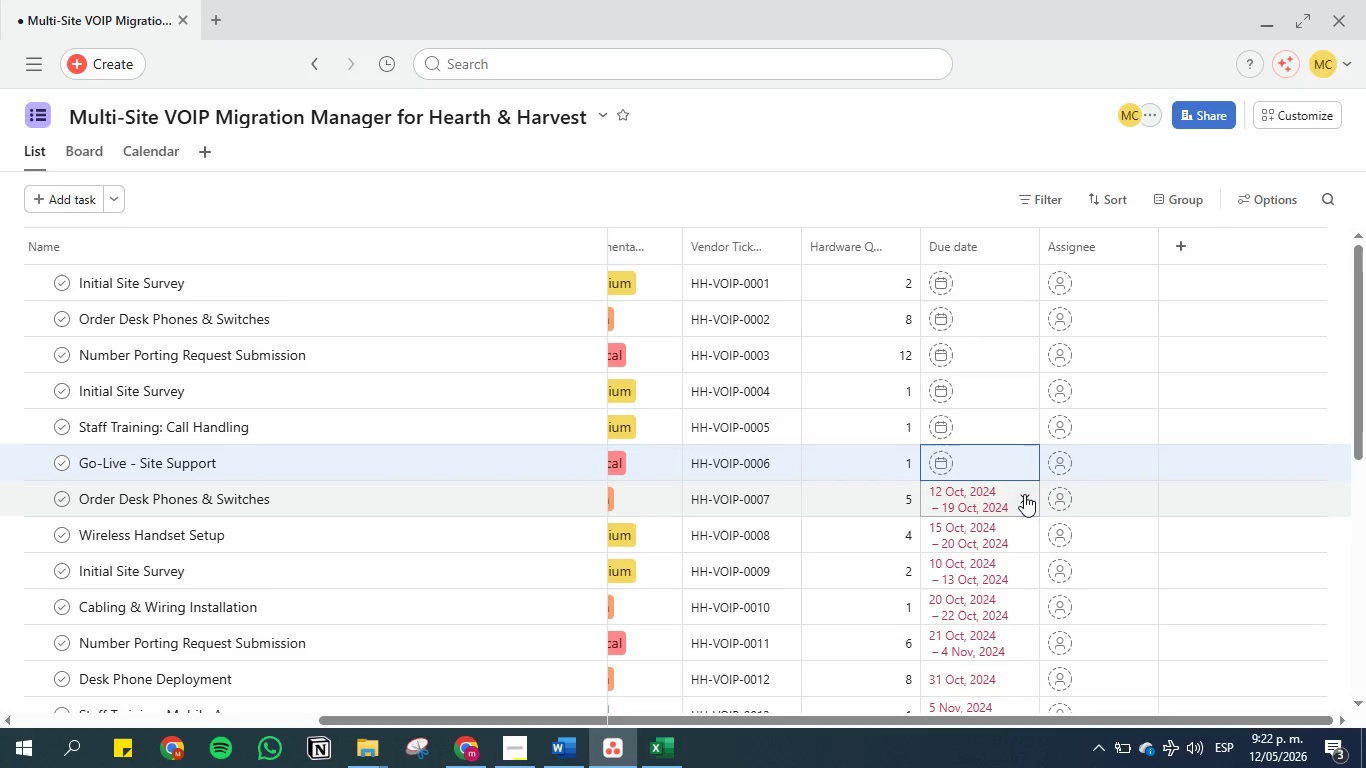 
left_click([1024, 494])
 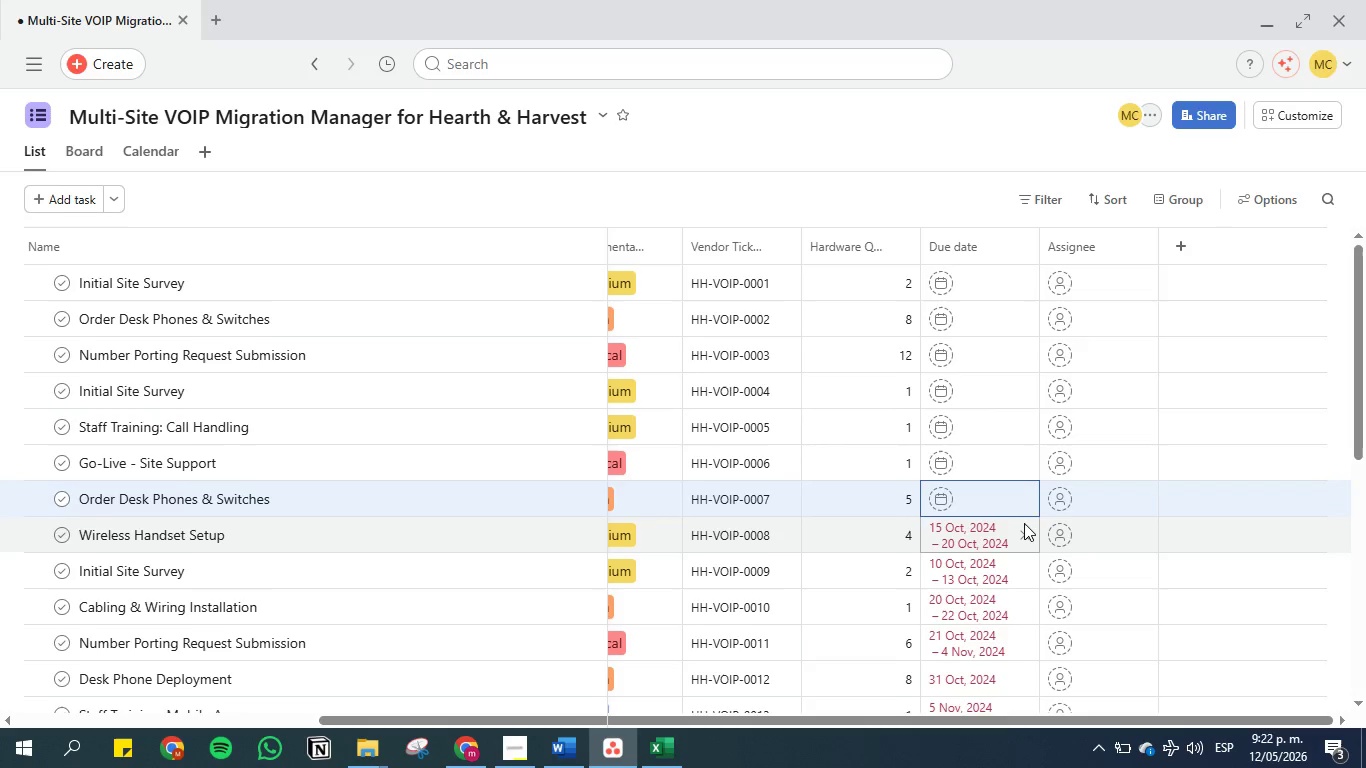 
scroll: coordinate [1025, 523], scroll_direction: down, amount: 1.0
 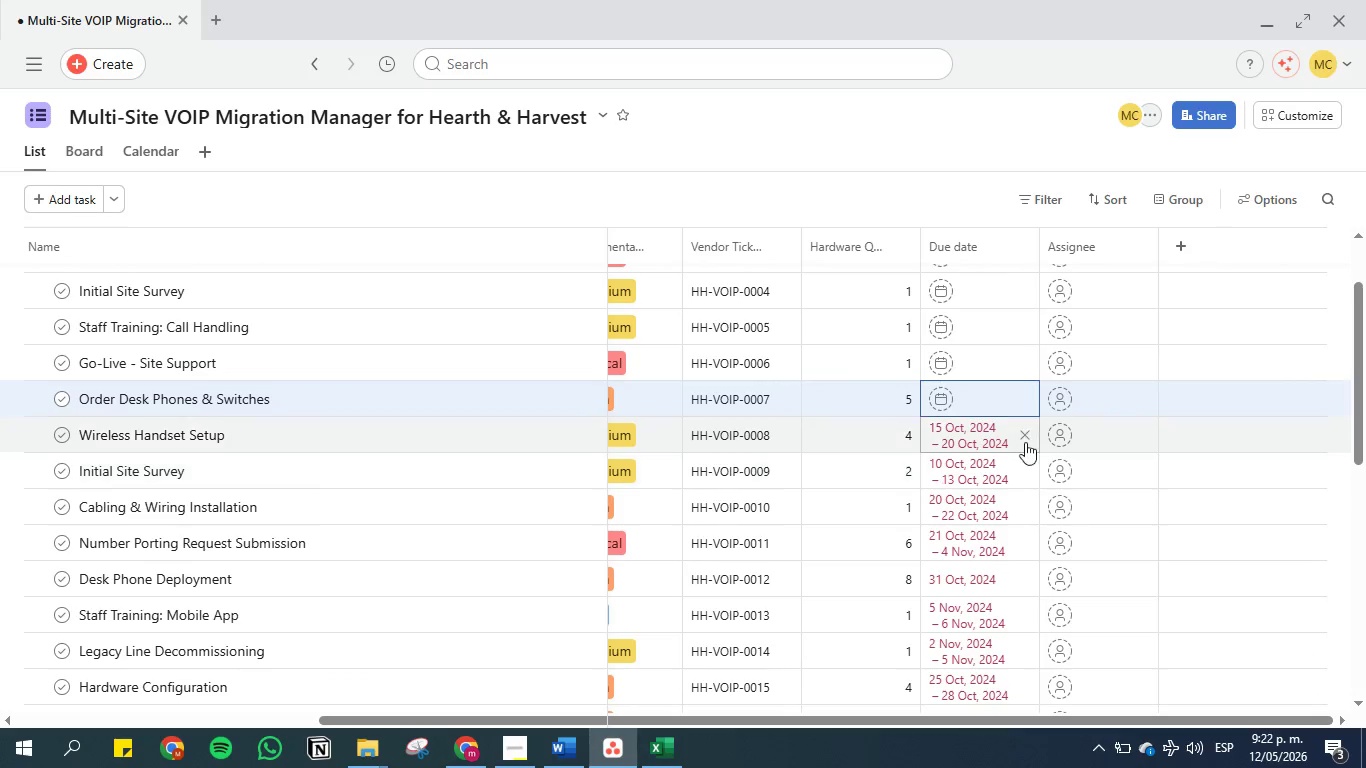 
left_click([1025, 433])
 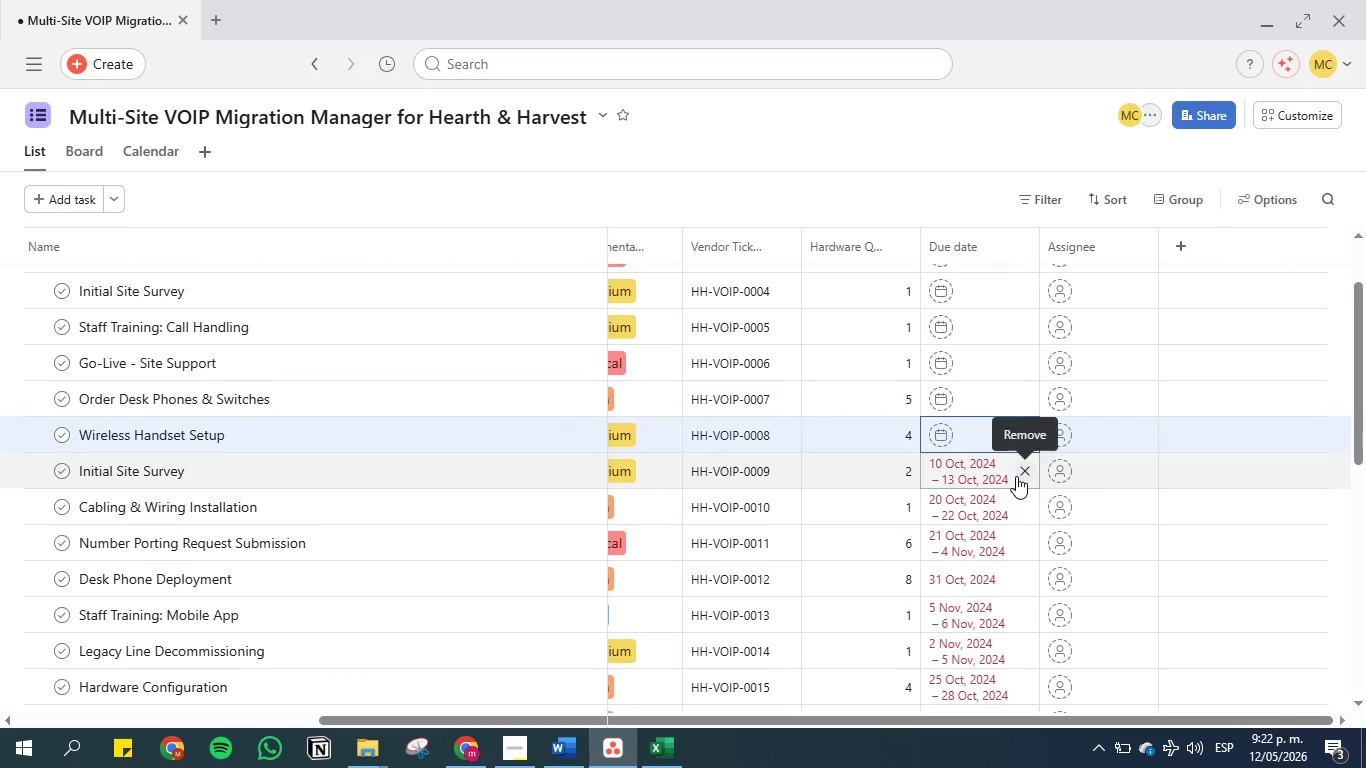 
left_click([1024, 476])
 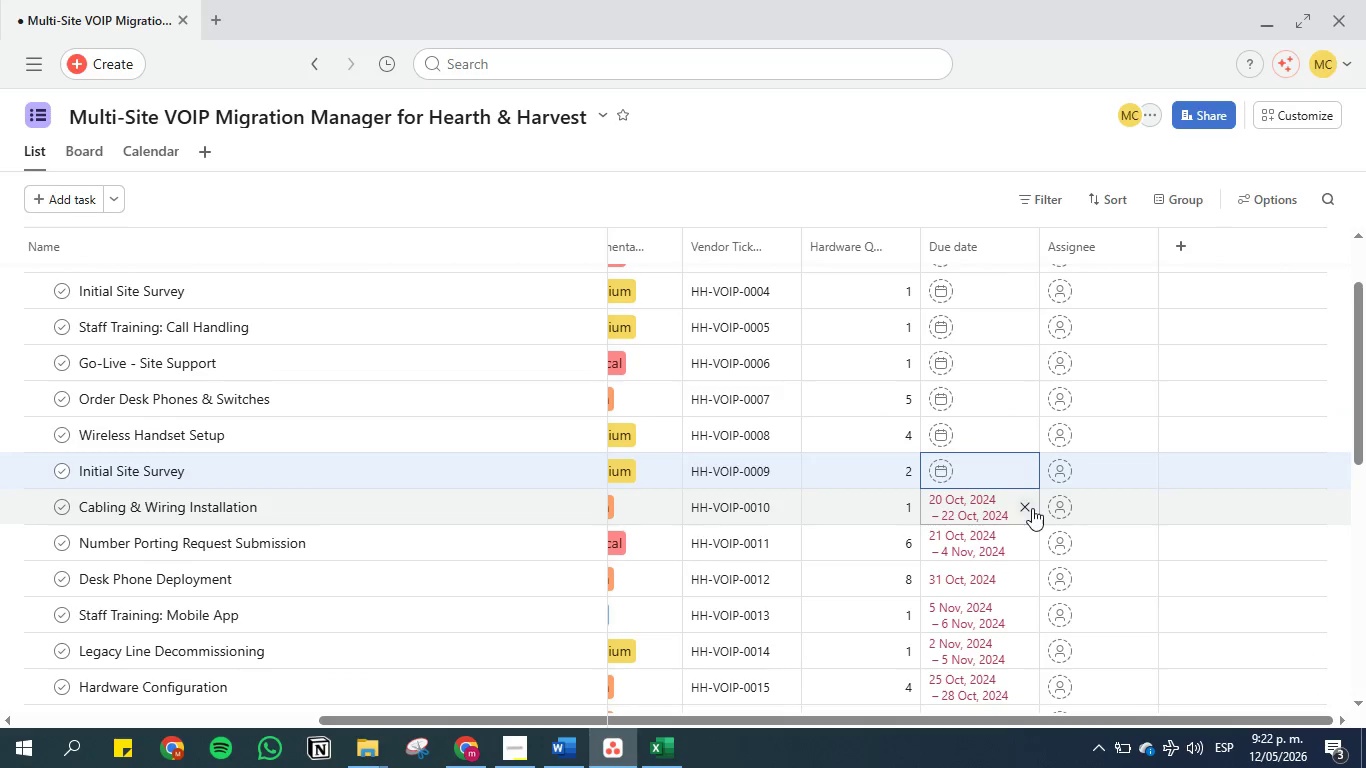 
left_click([1032, 508])
 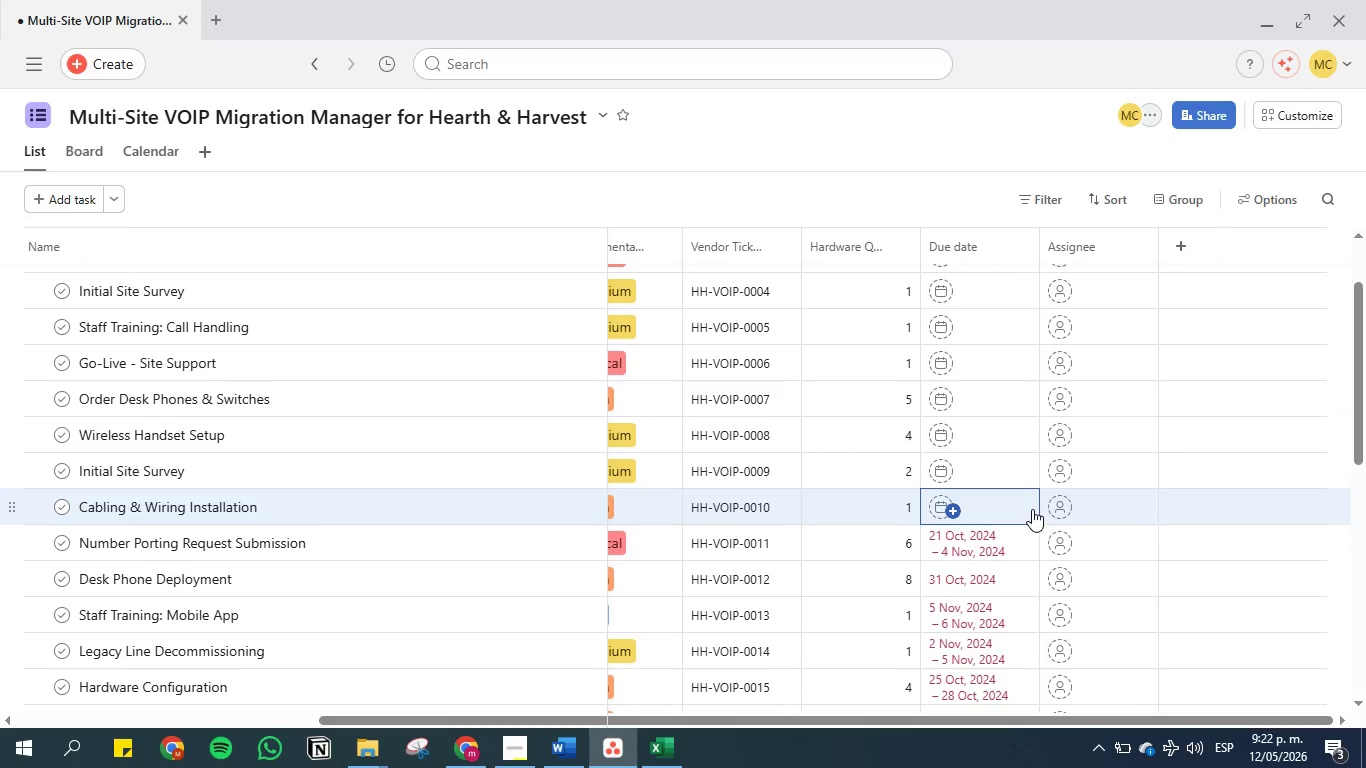 
scroll: coordinate [1032, 511], scroll_direction: down, amount: 2.0
 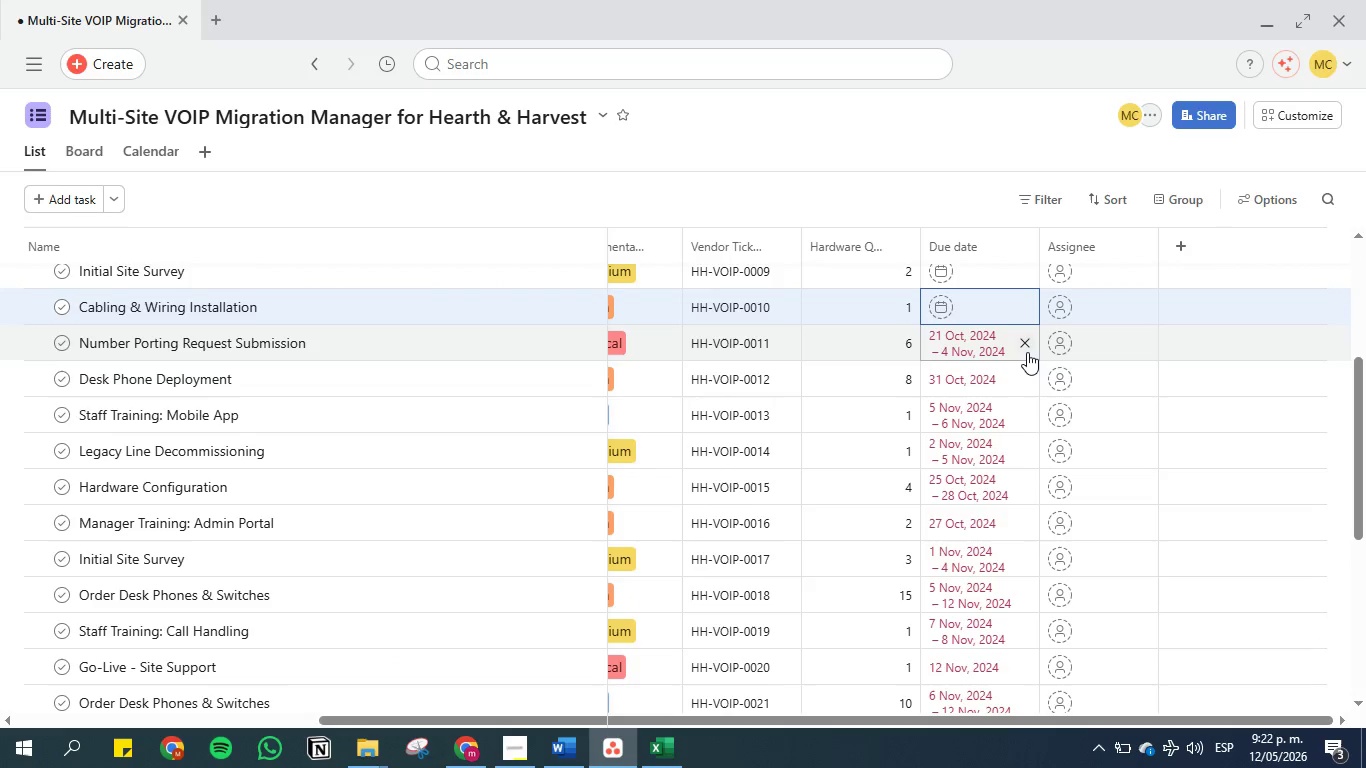 
left_click([1027, 343])
 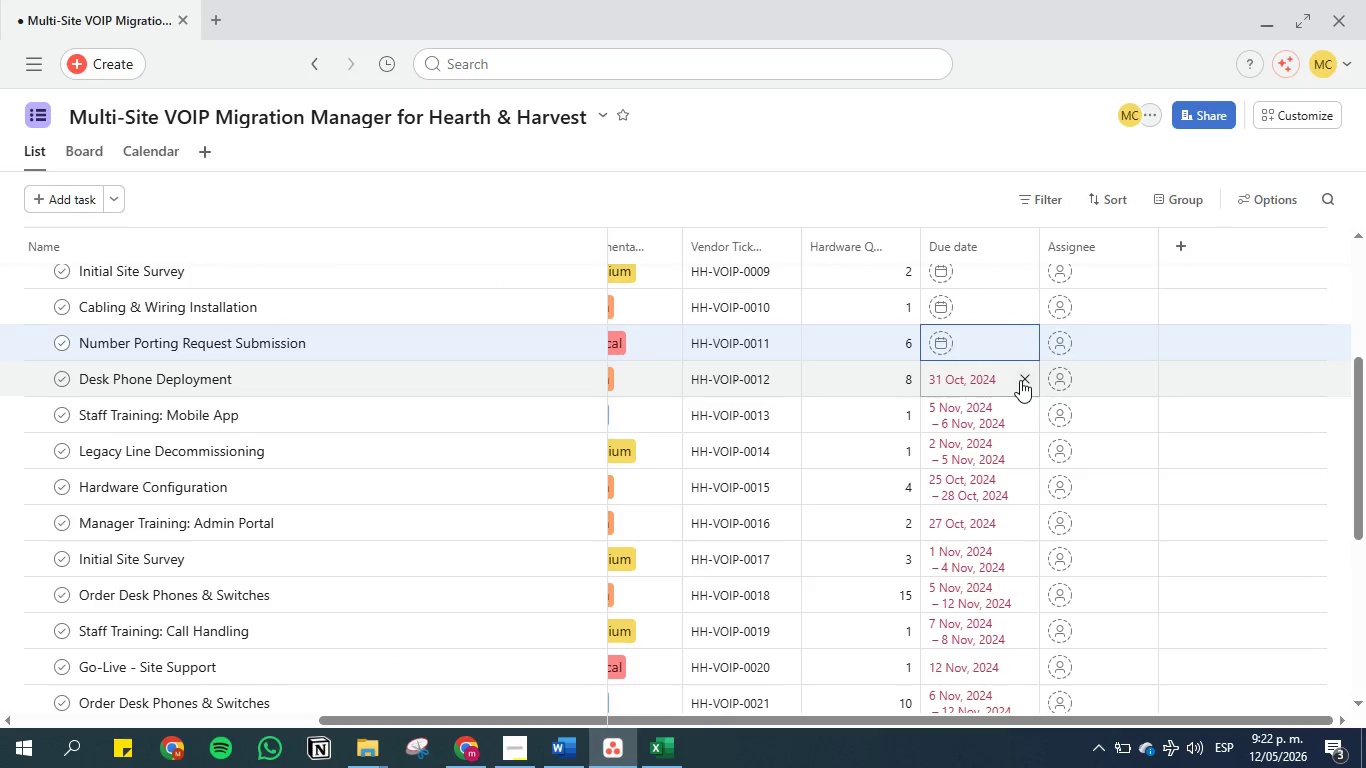 
left_click([1020, 380])
 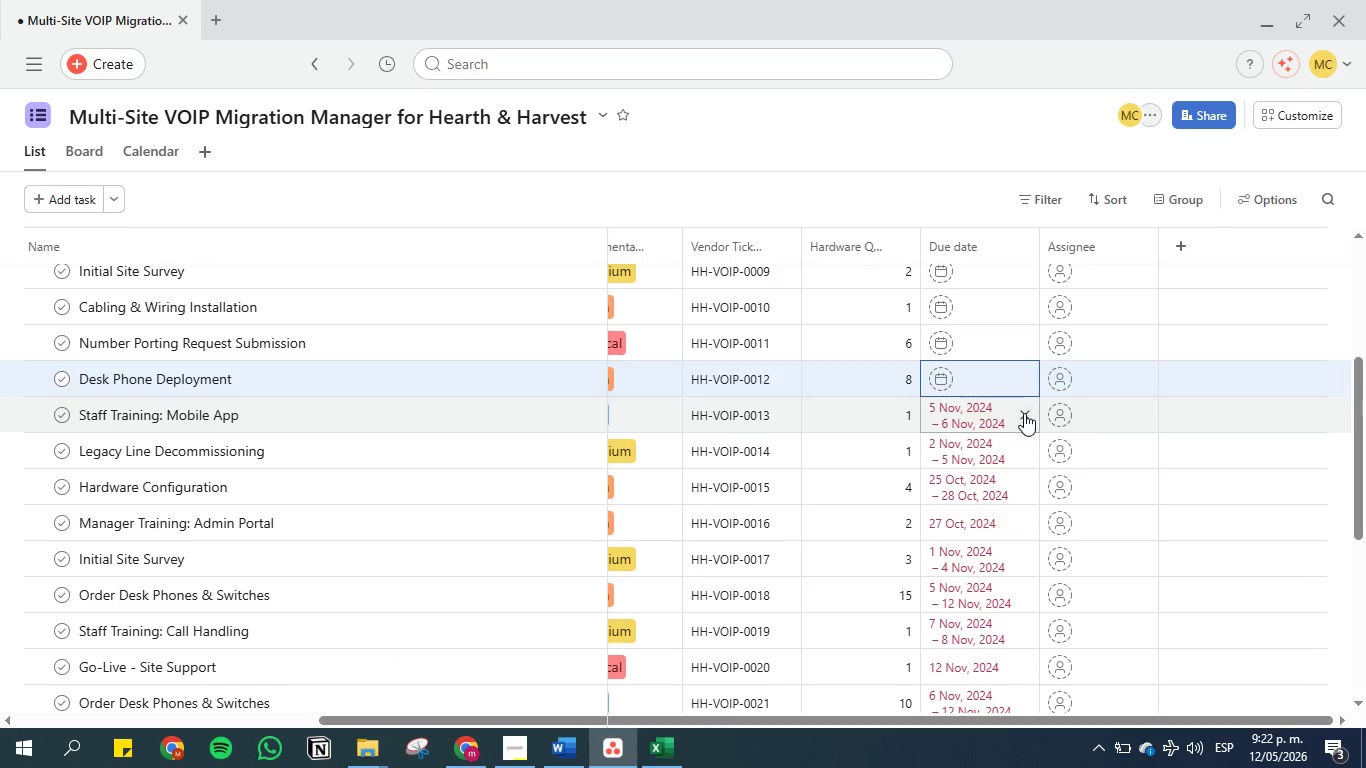 
left_click([1024, 416])
 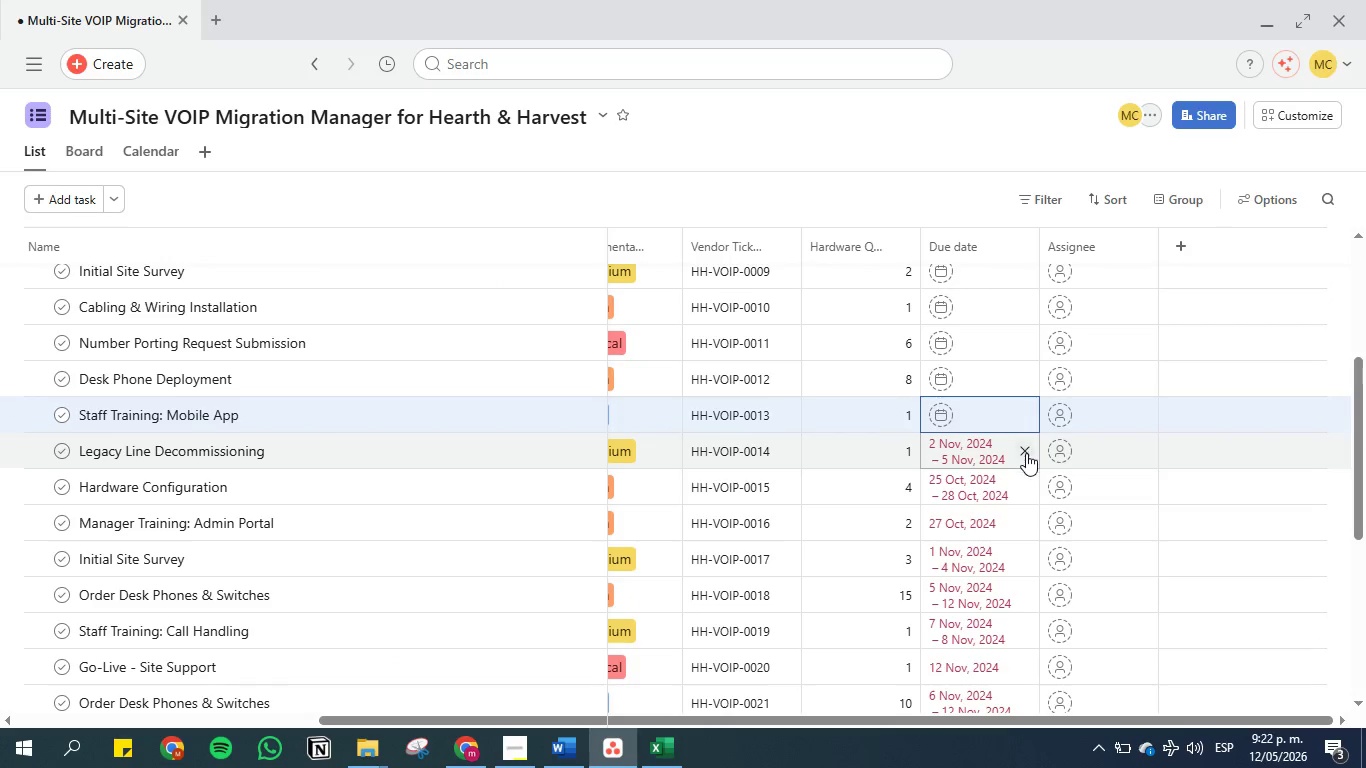 
left_click([1026, 454])
 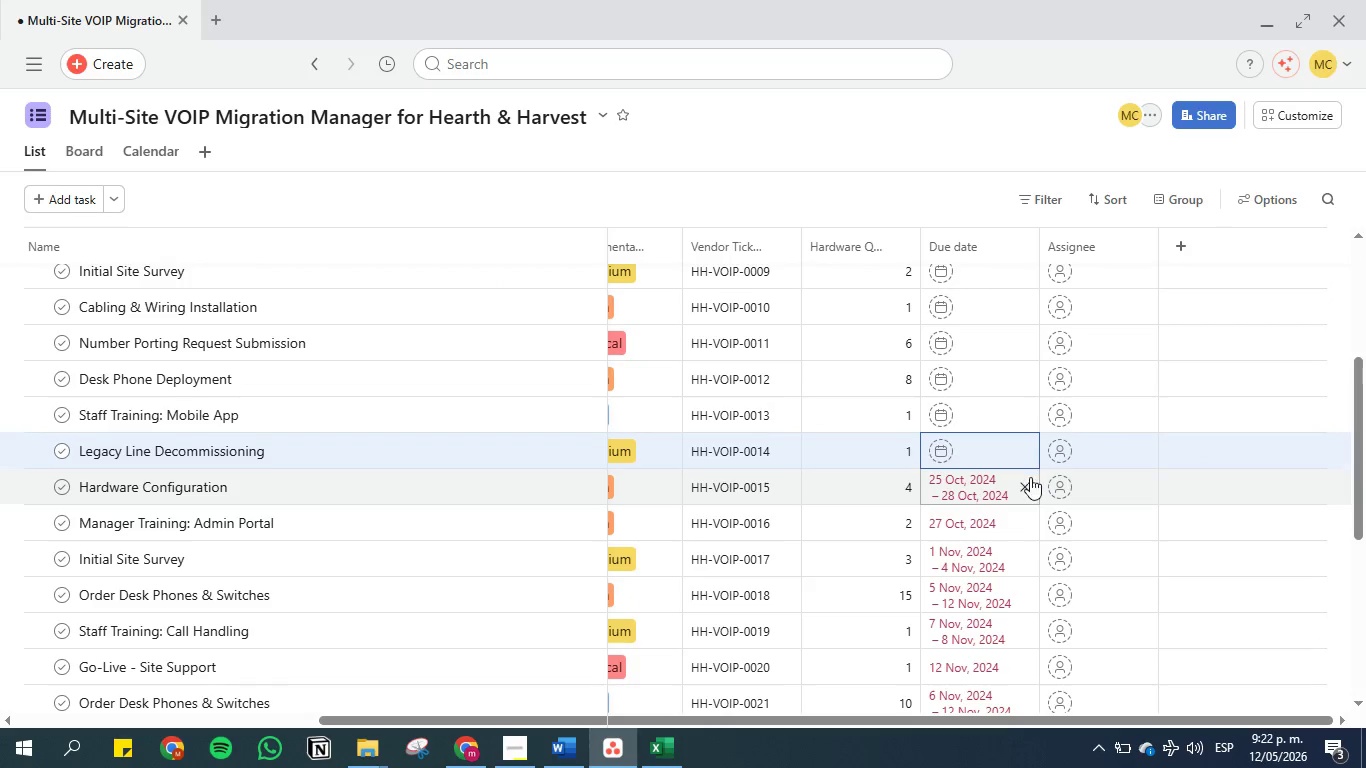 
left_click([1029, 485])
 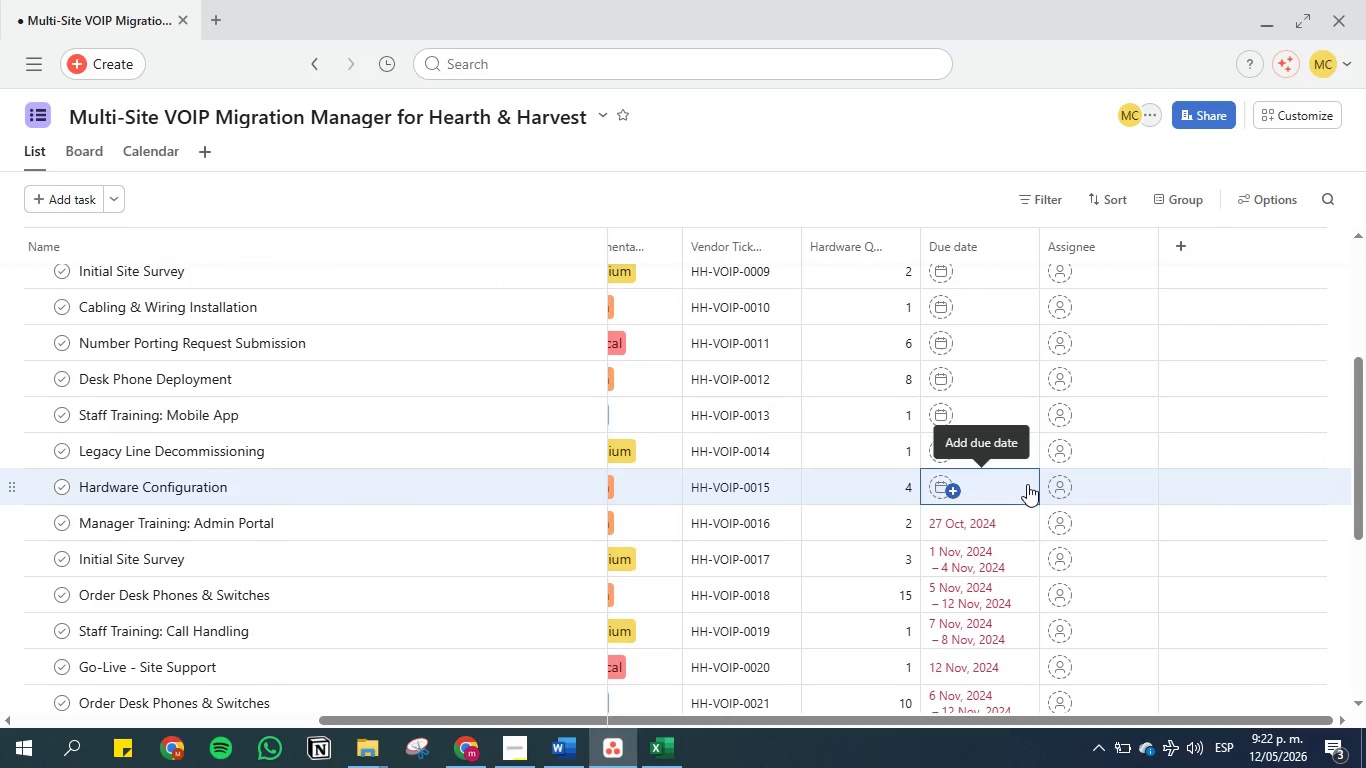 
scroll: coordinate [1034, 619], scroll_direction: down, amount: 5.0
 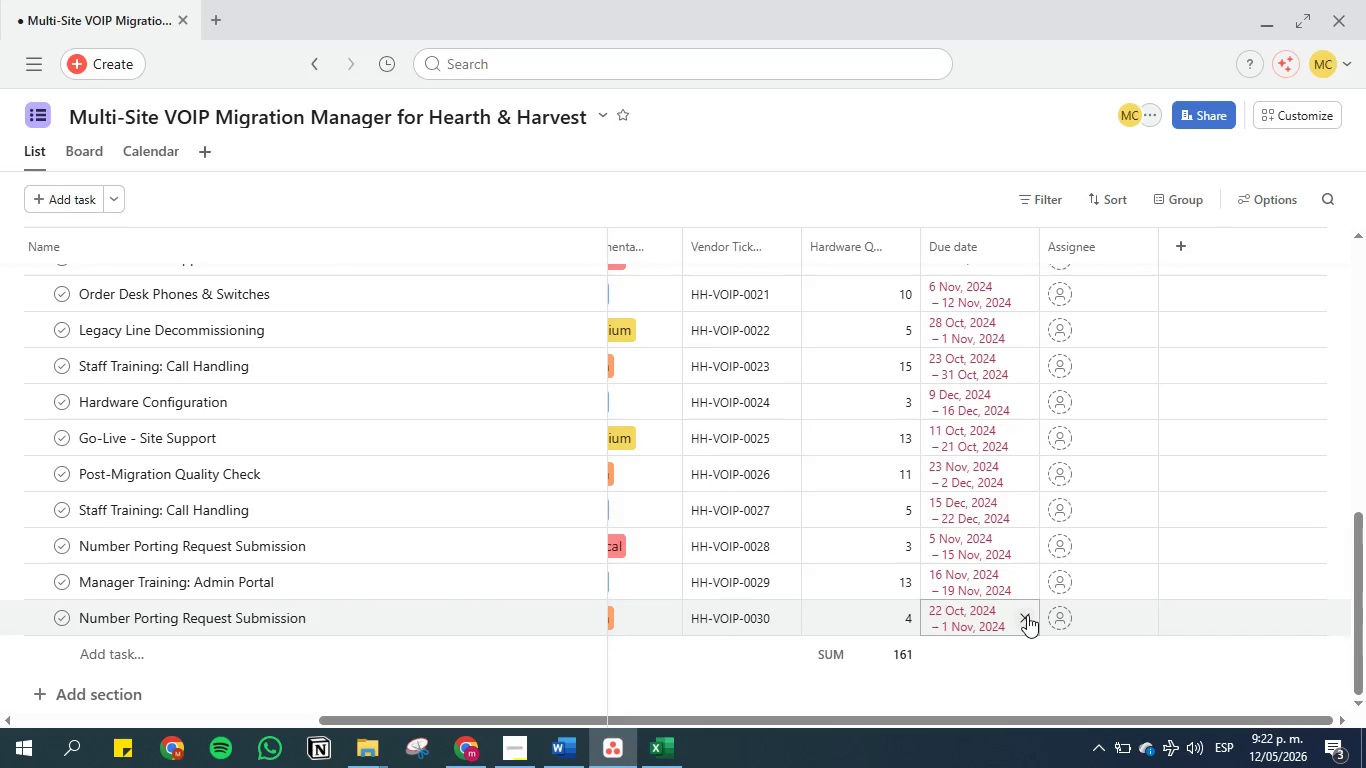 
left_click([1027, 614])
 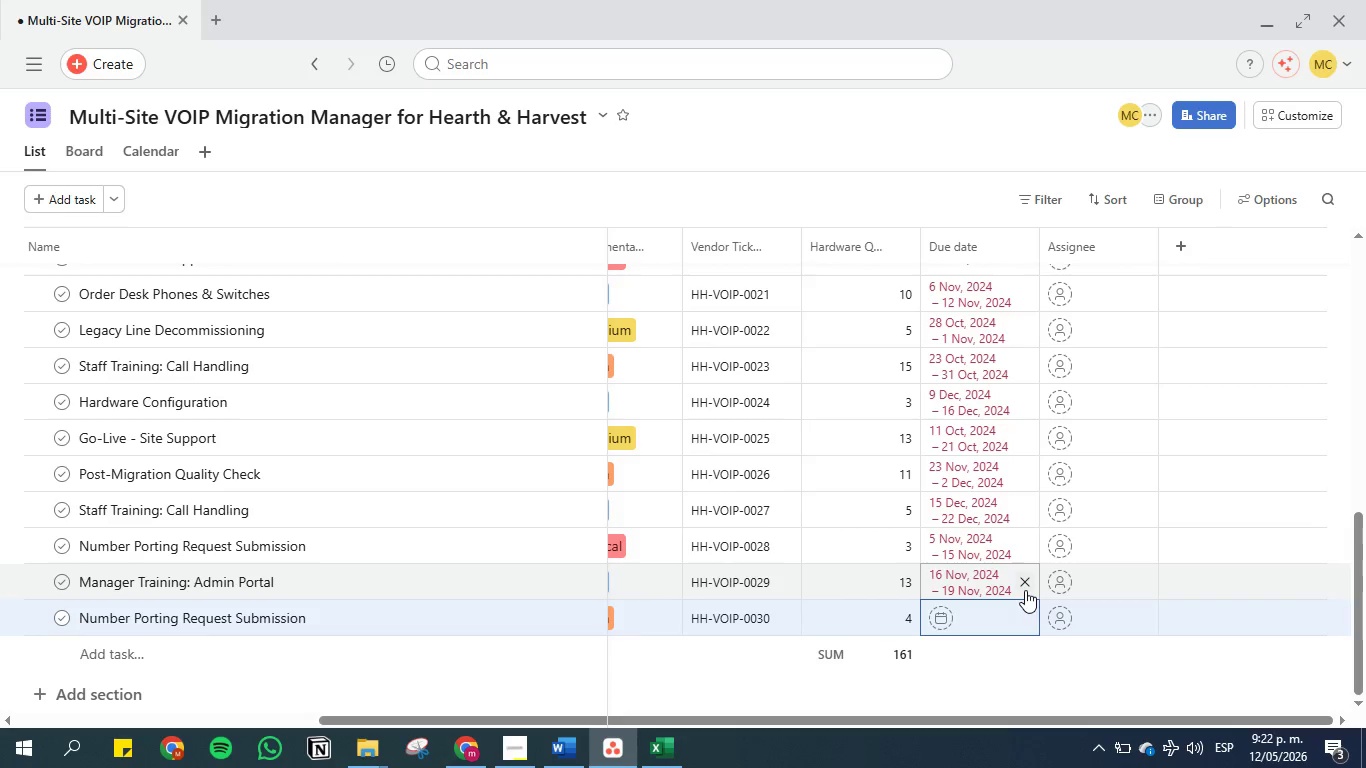 
left_click([1025, 583])
 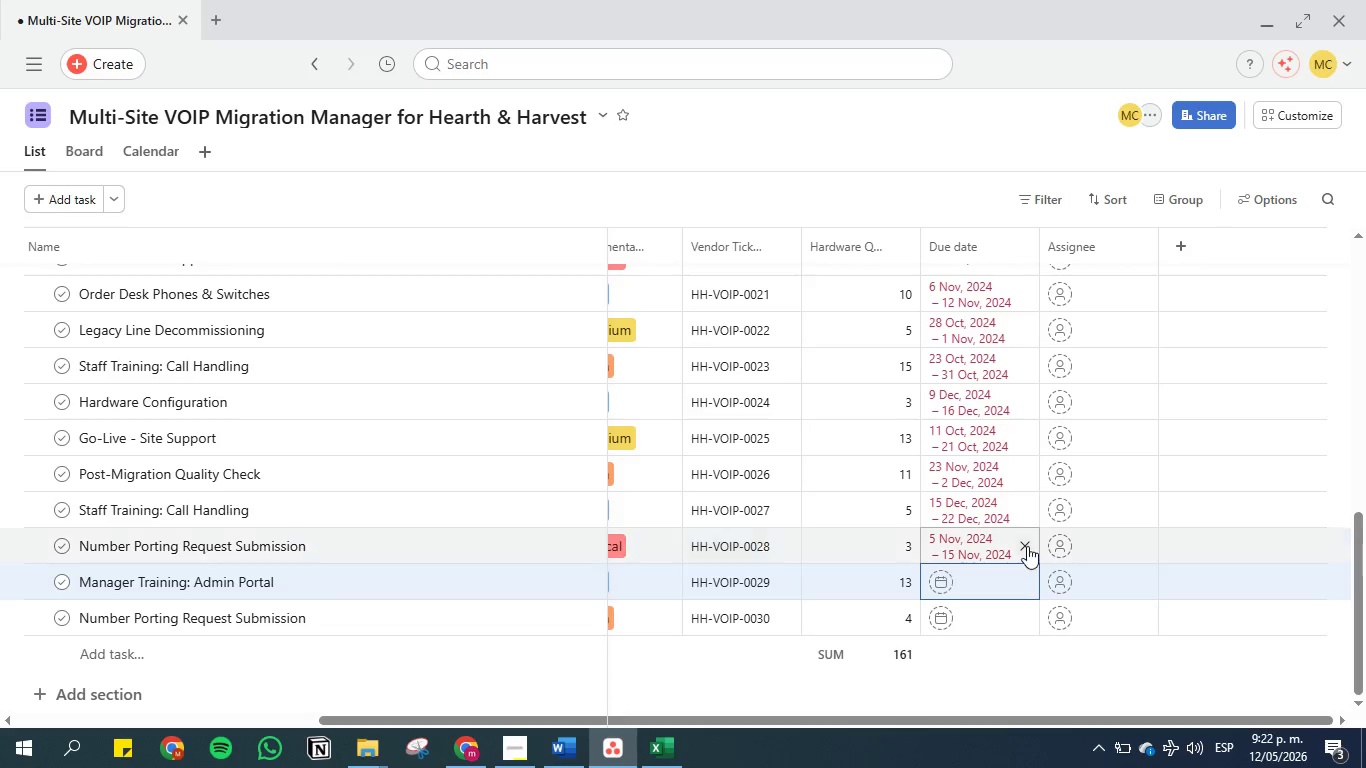 
left_click([1027, 546])
 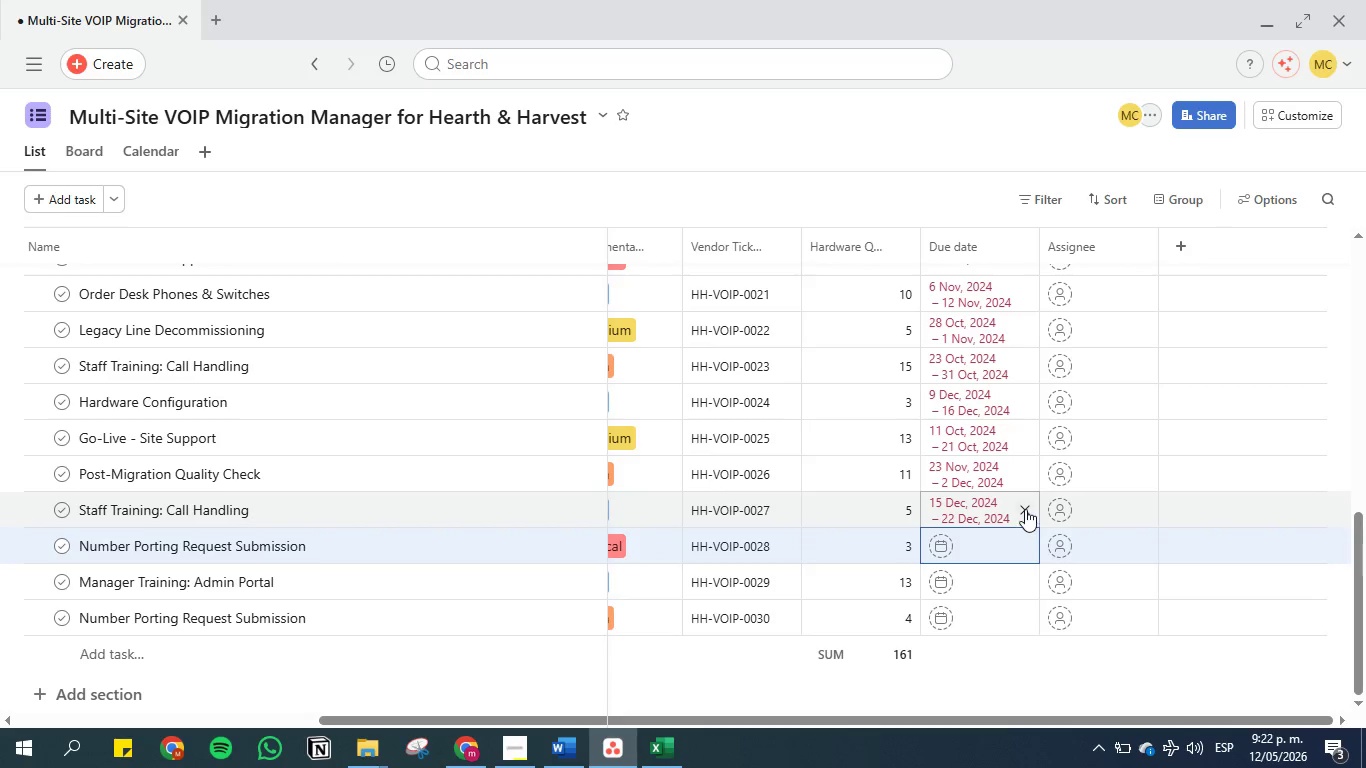 
left_click([1024, 506])
 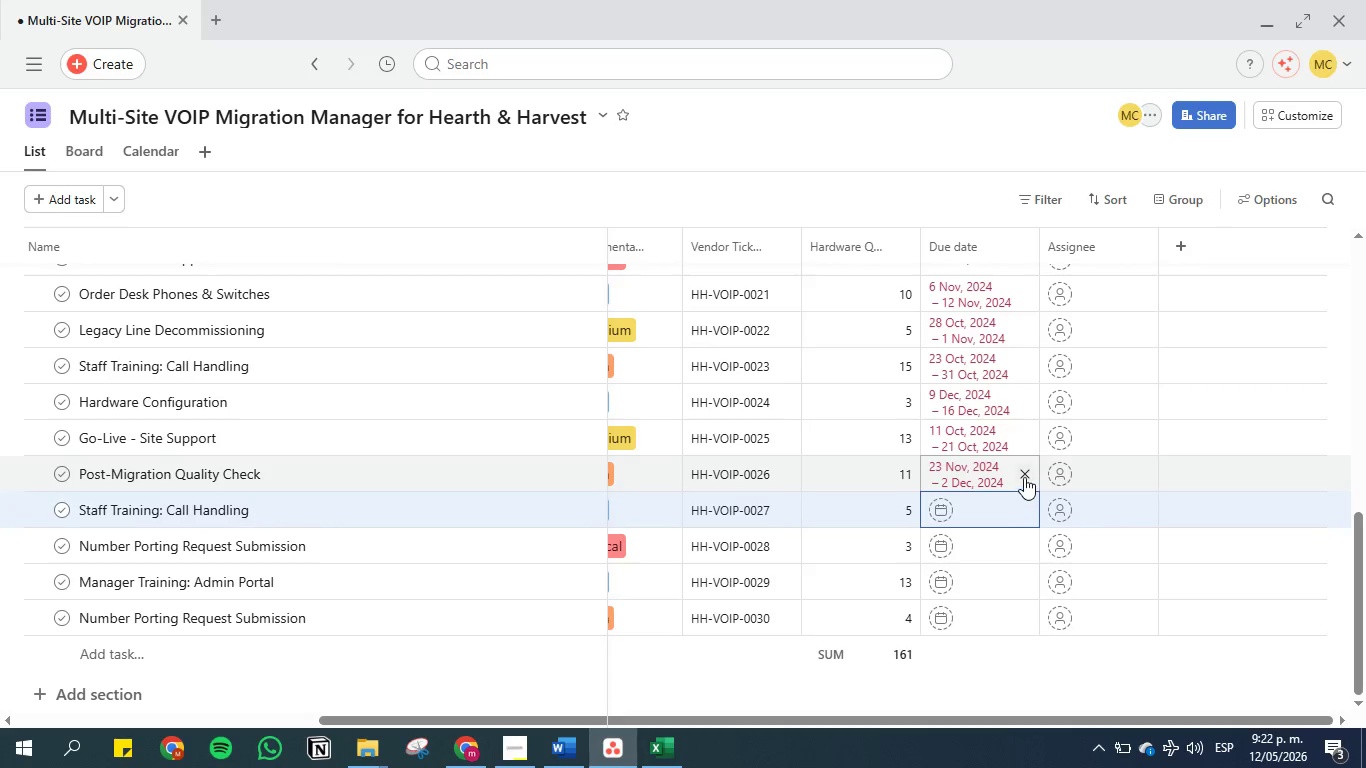 
left_click([1024, 474])
 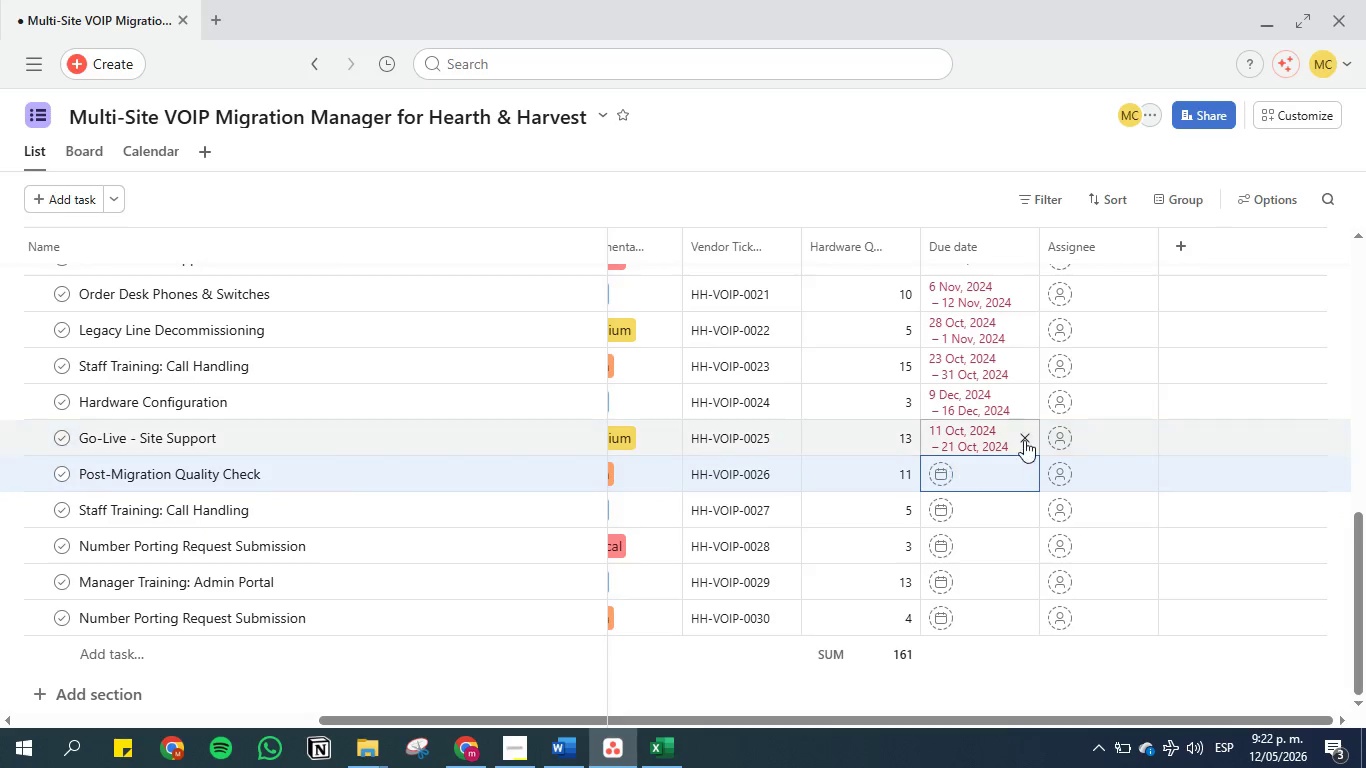 
left_click([1024, 440])
 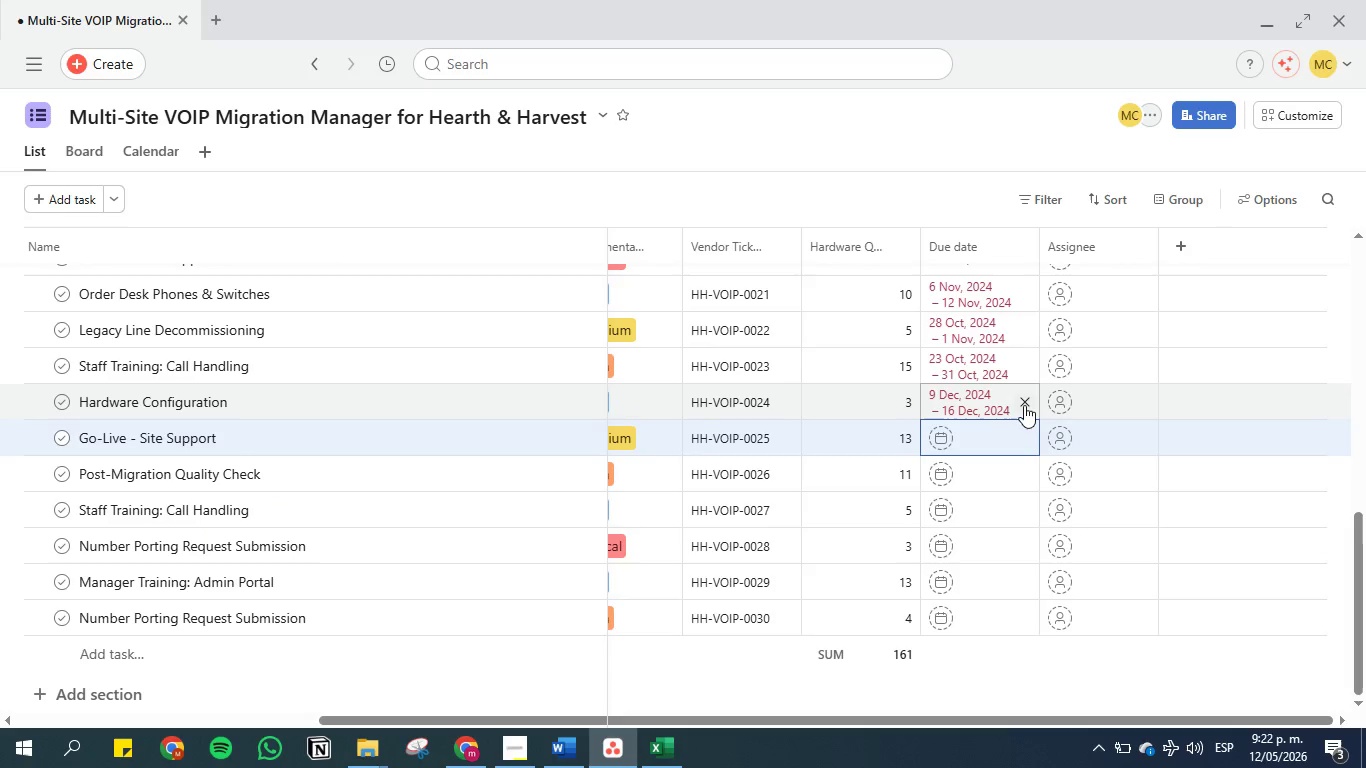 
left_click([1024, 399])
 